 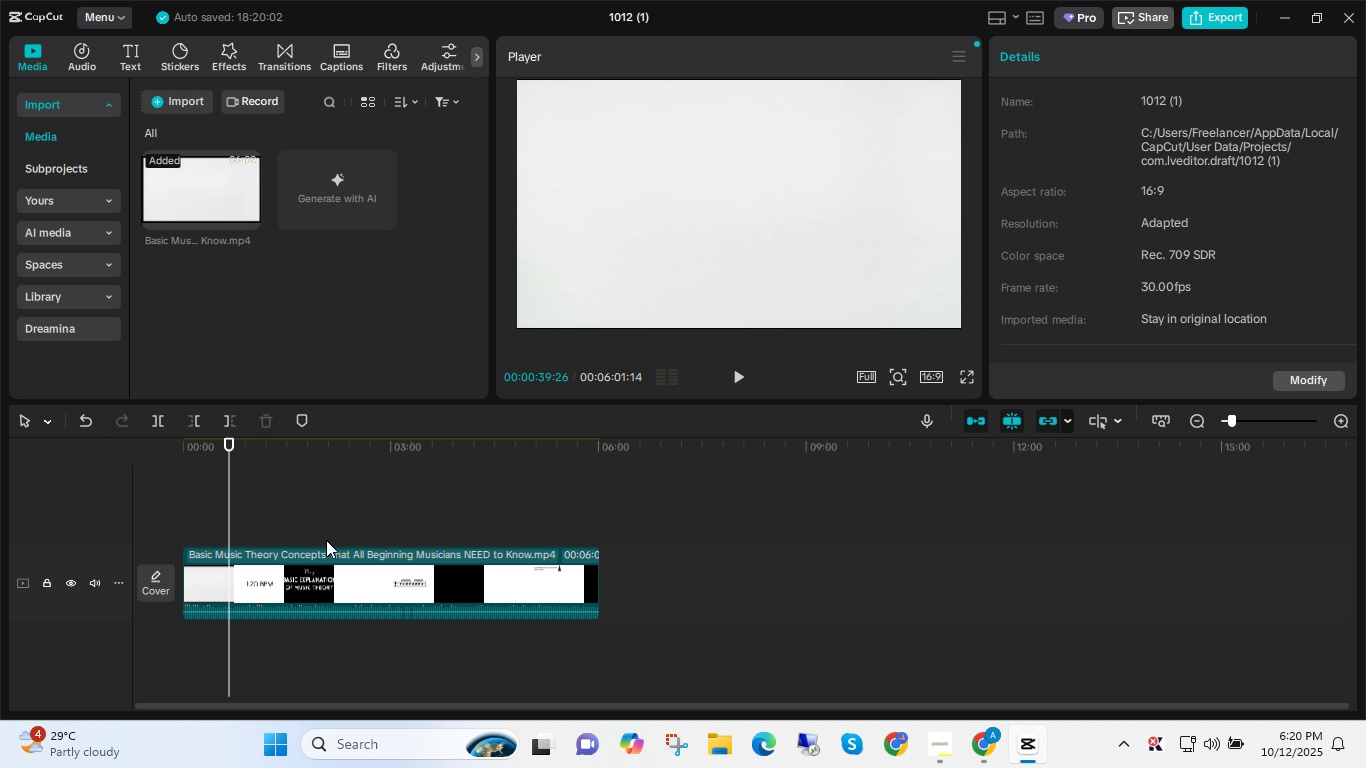 
hold_key(key=ControlLeft, duration=1.52)
scroll: coordinate [406, 584], scroll_direction: up, amount: 22.0
 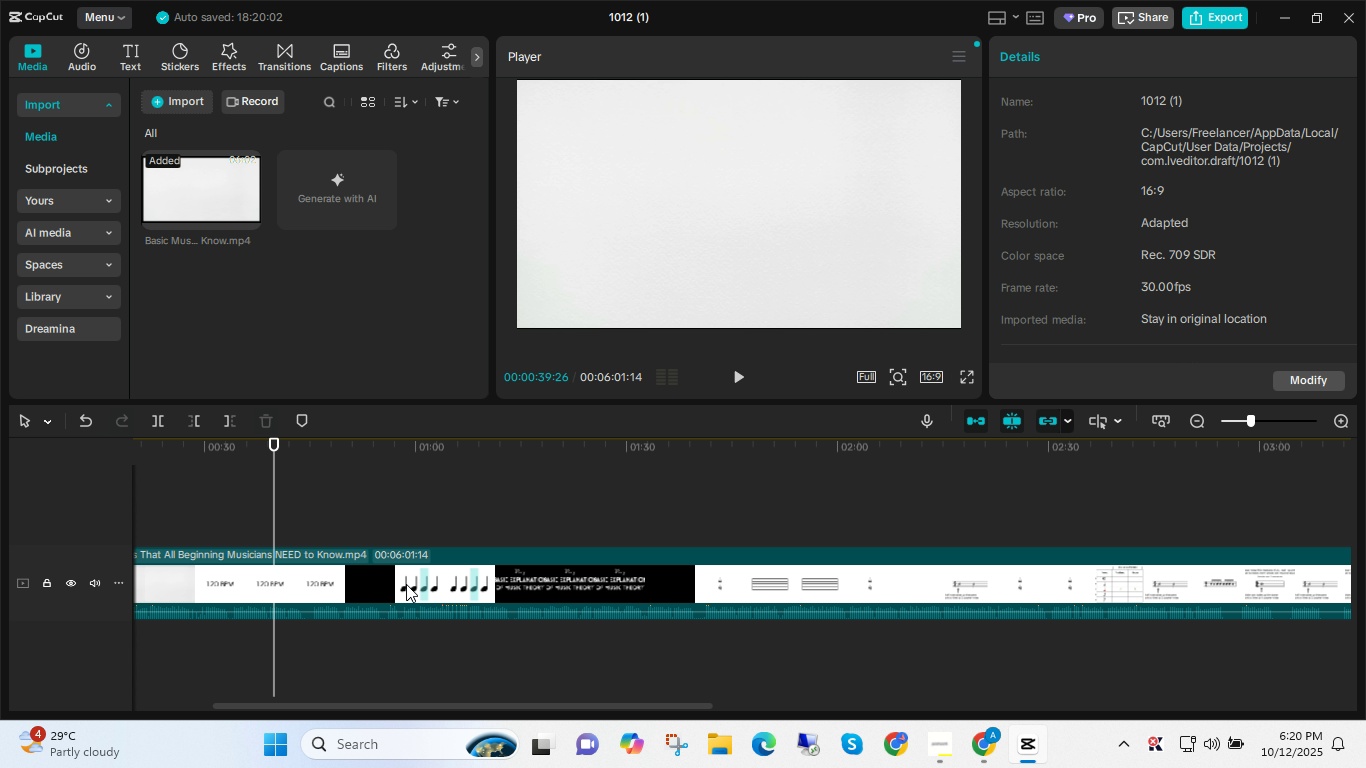 
key(Control+ControlLeft)
 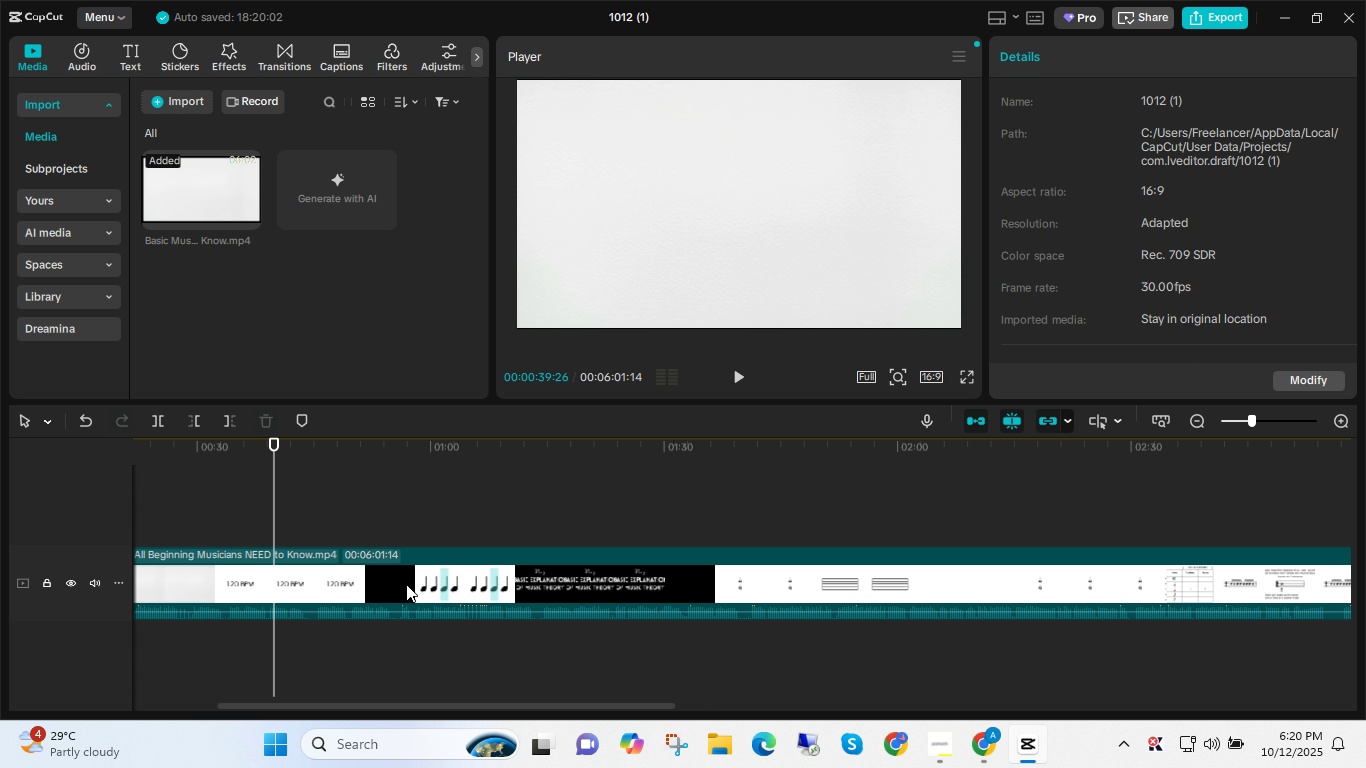 
key(Control+ControlLeft)
 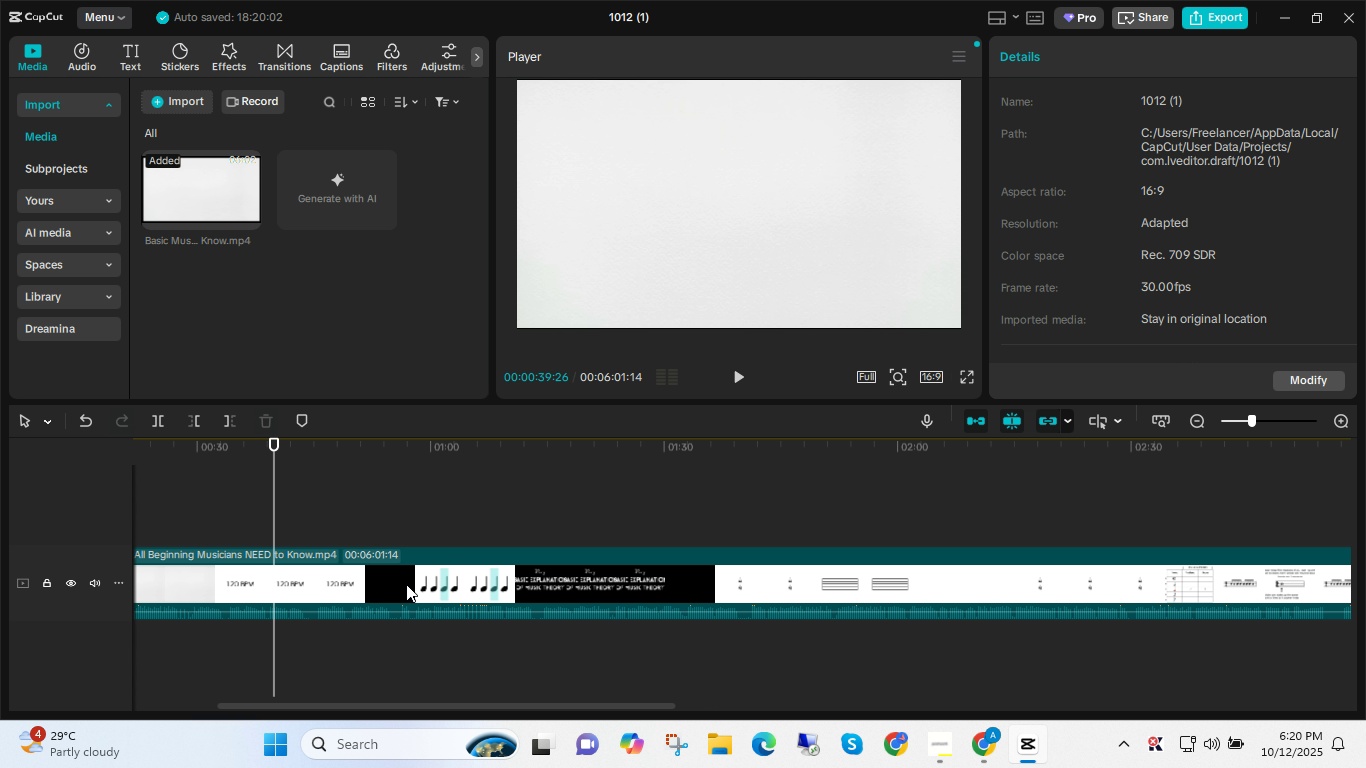 
key(Control+ControlLeft)
 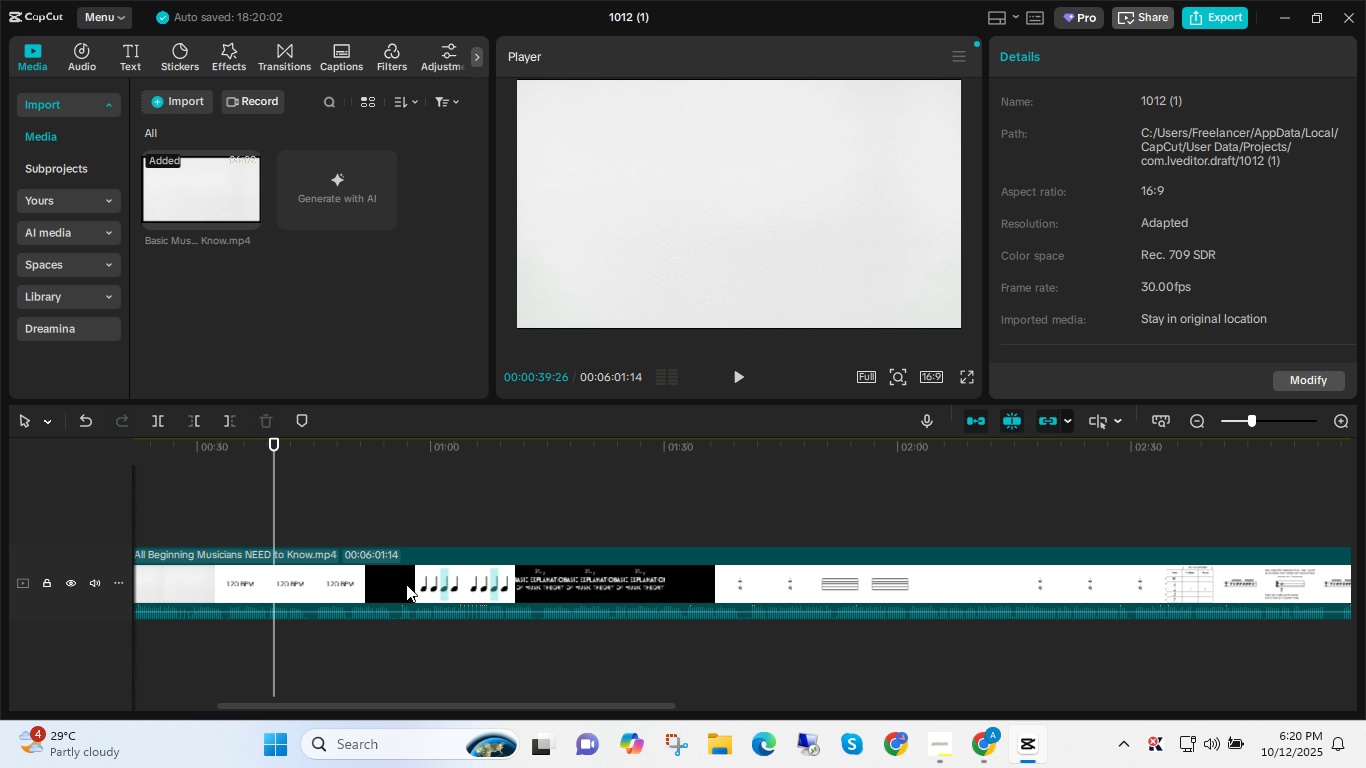 
key(Control+ControlLeft)
 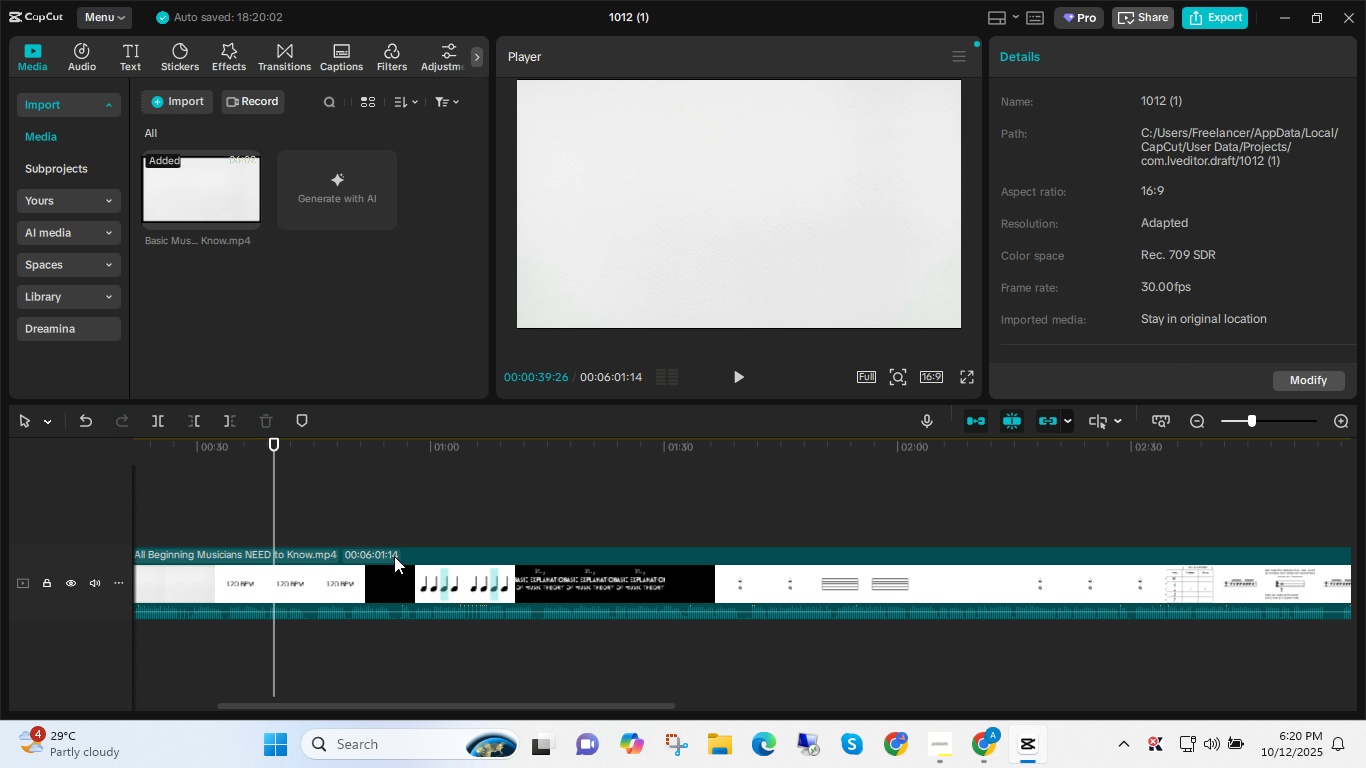 
key(Control+ControlLeft)
 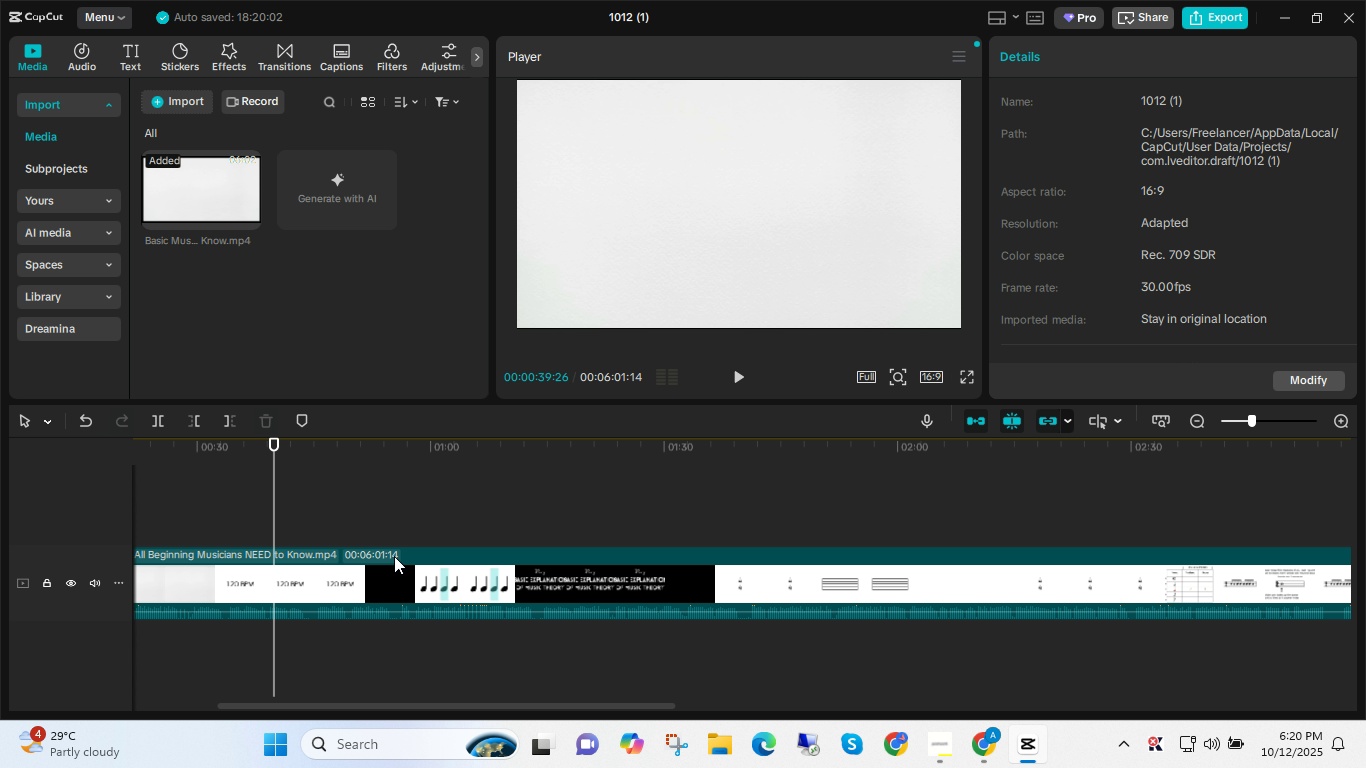 
hold_key(key=ControlLeft, duration=18.48)
left_click_drag(start_coordinate=[280, 443], to_coordinate=[0, 436])
 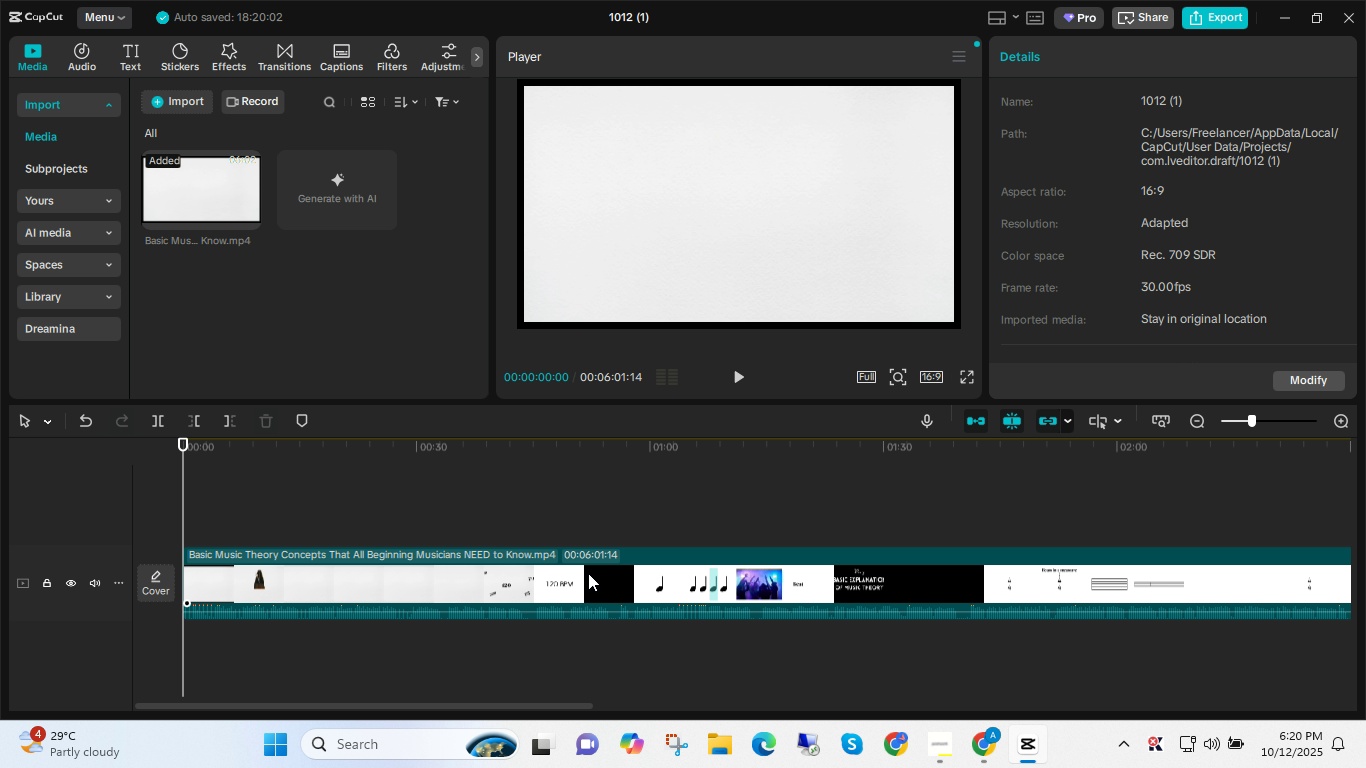 
key(Space)
 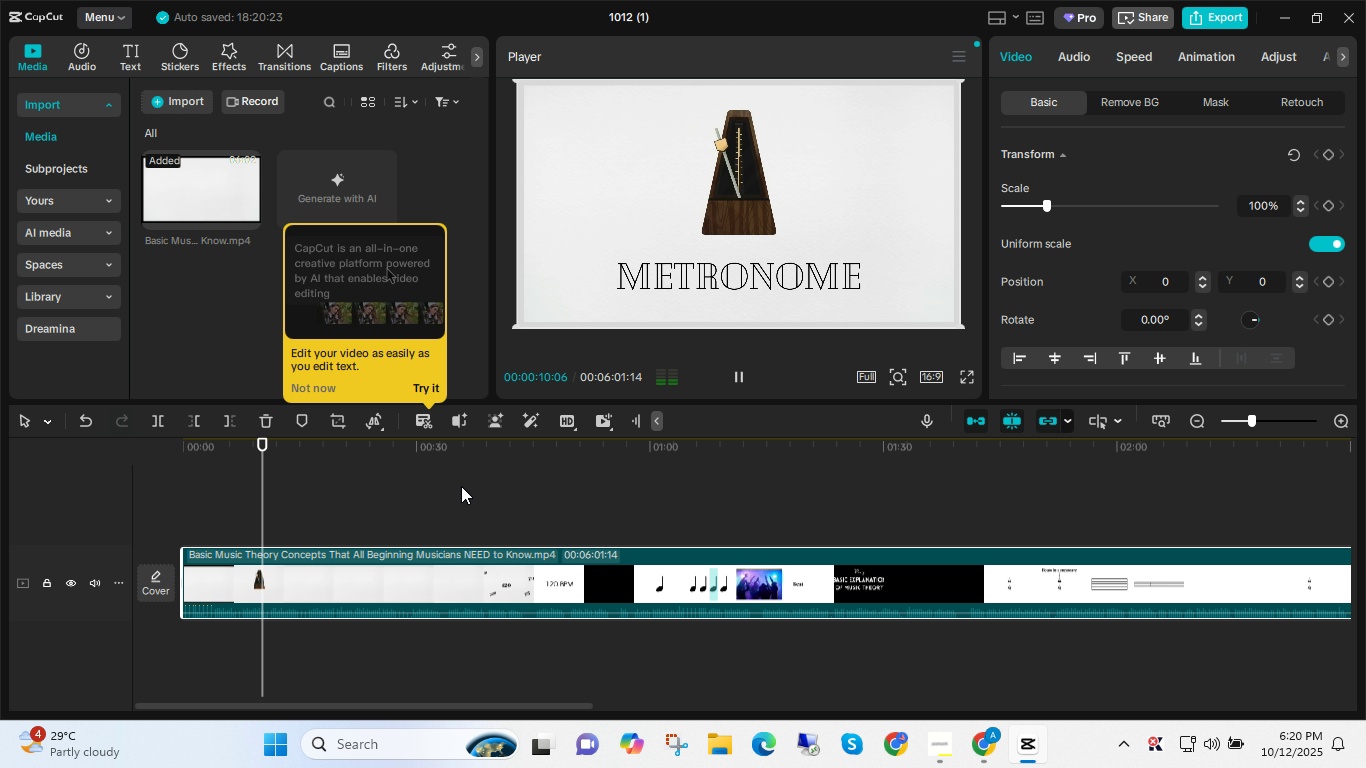 
key(Space)
 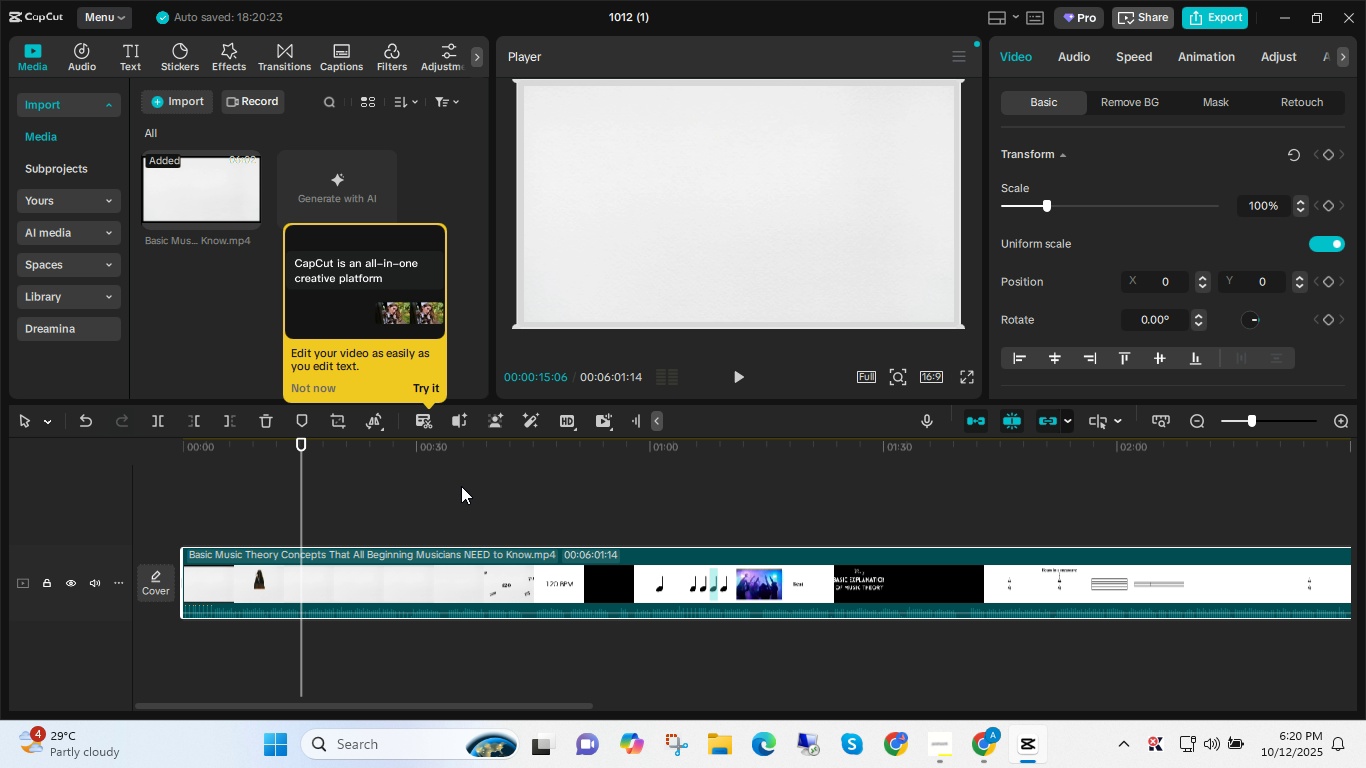 
key(Control+B)
 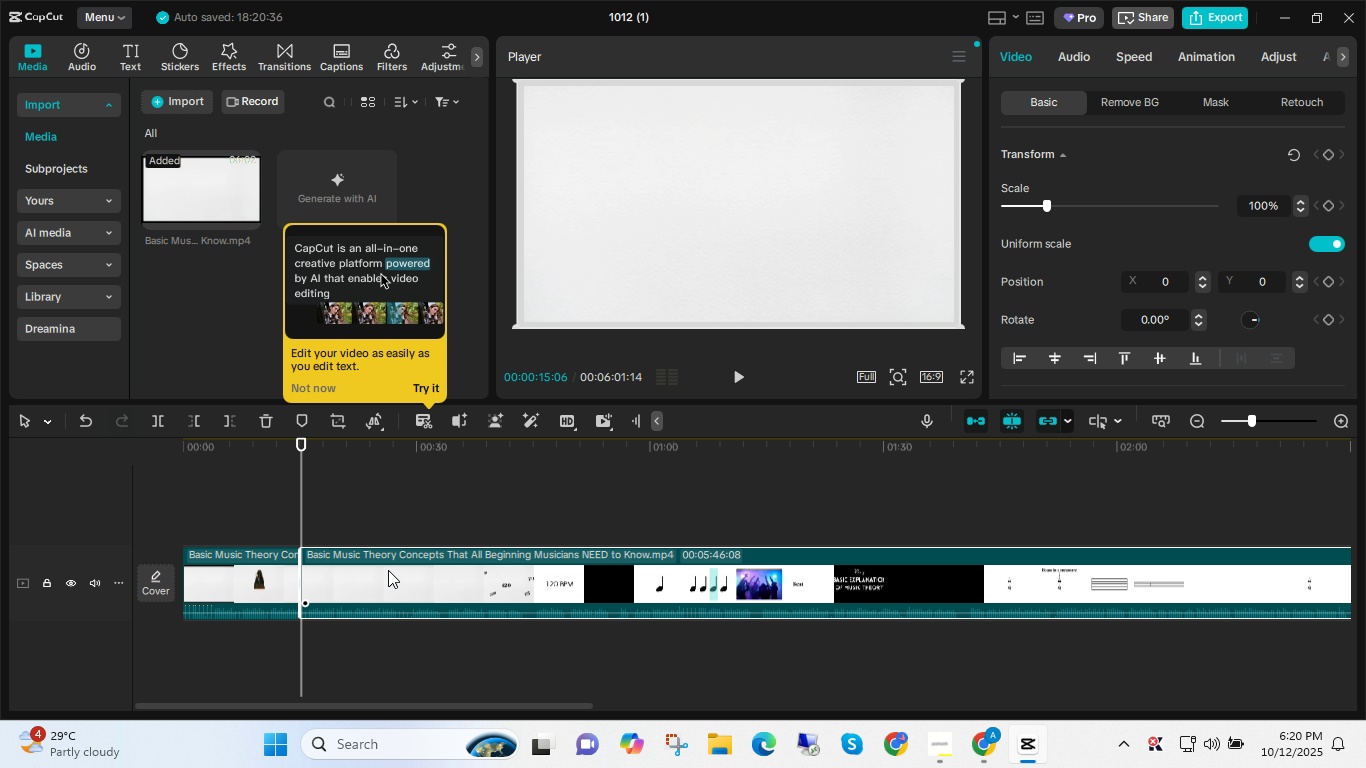 
key(Space)
 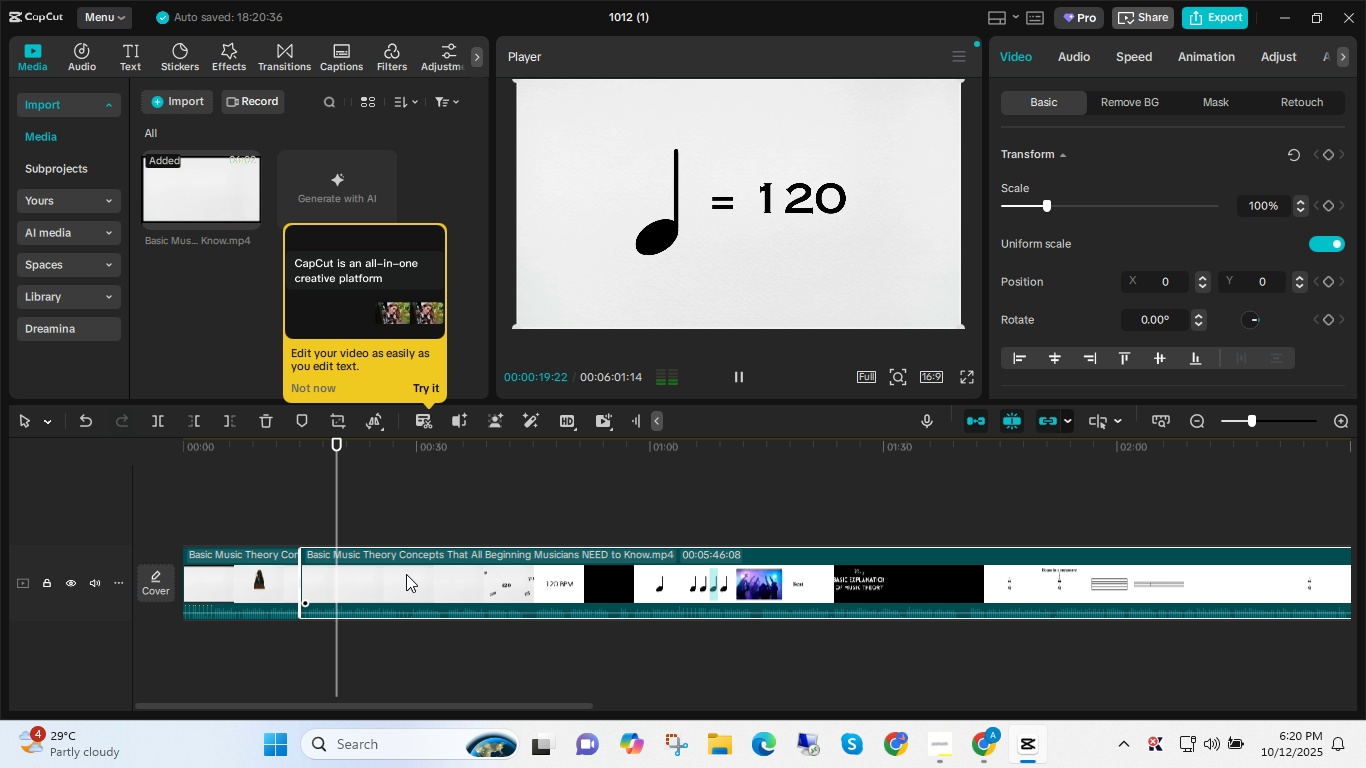 
wait(6.04)
 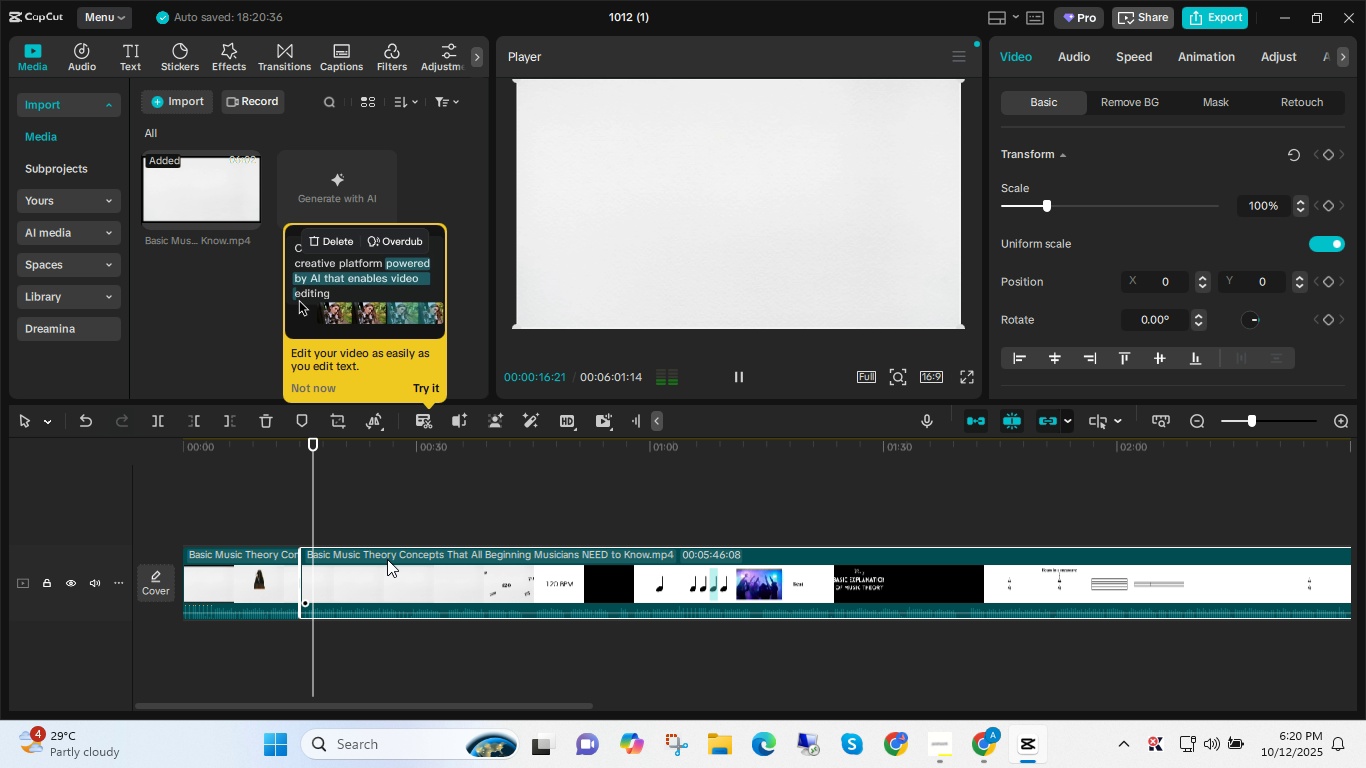 
left_click([335, 492])
 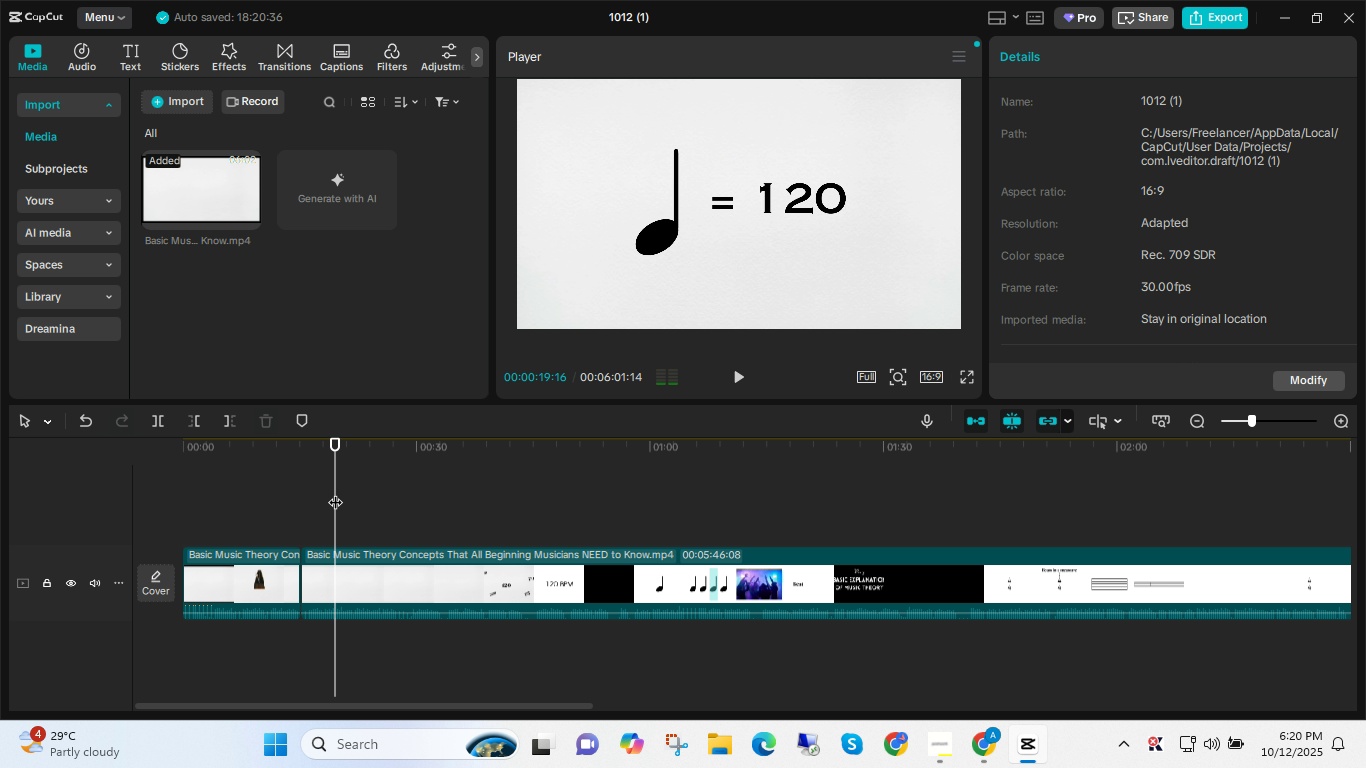 
key(Space)
 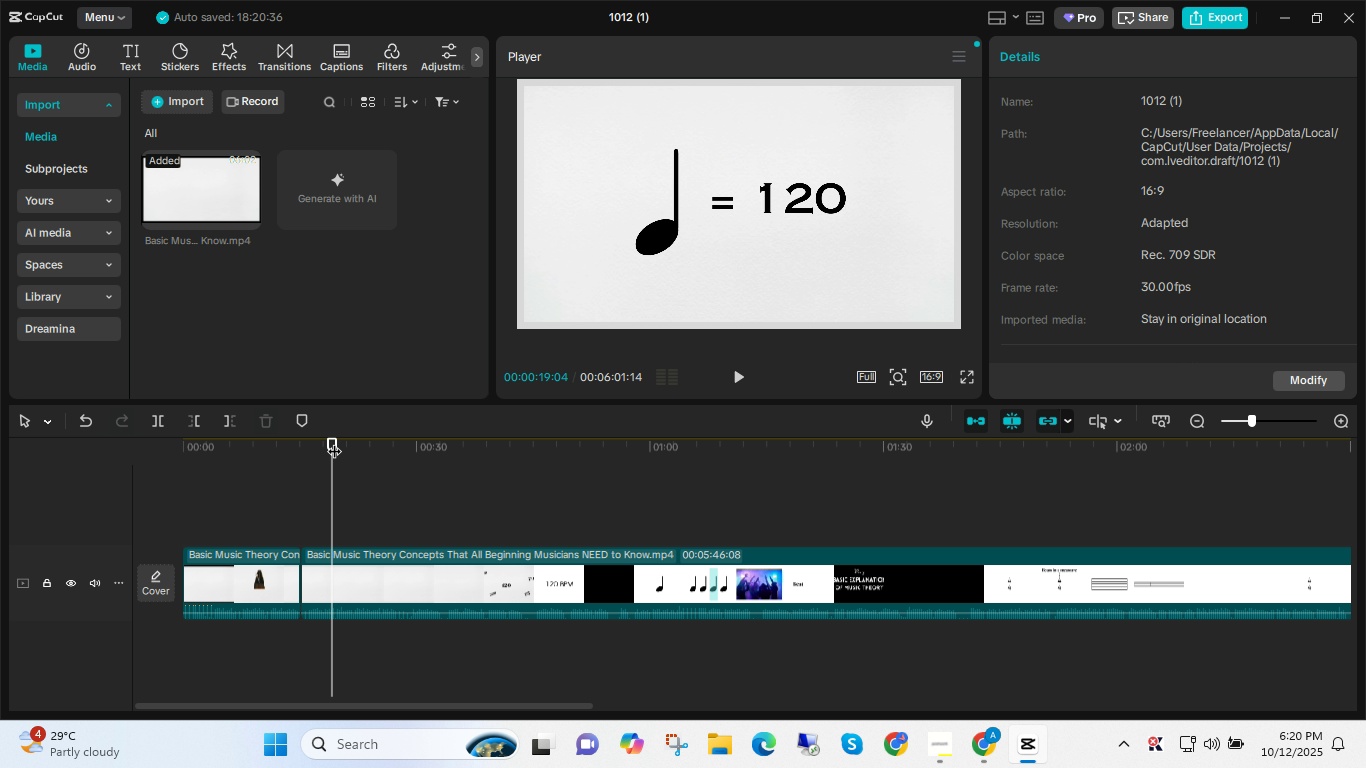 
left_click_drag(start_coordinate=[327, 440], to_coordinate=[301, 447])
 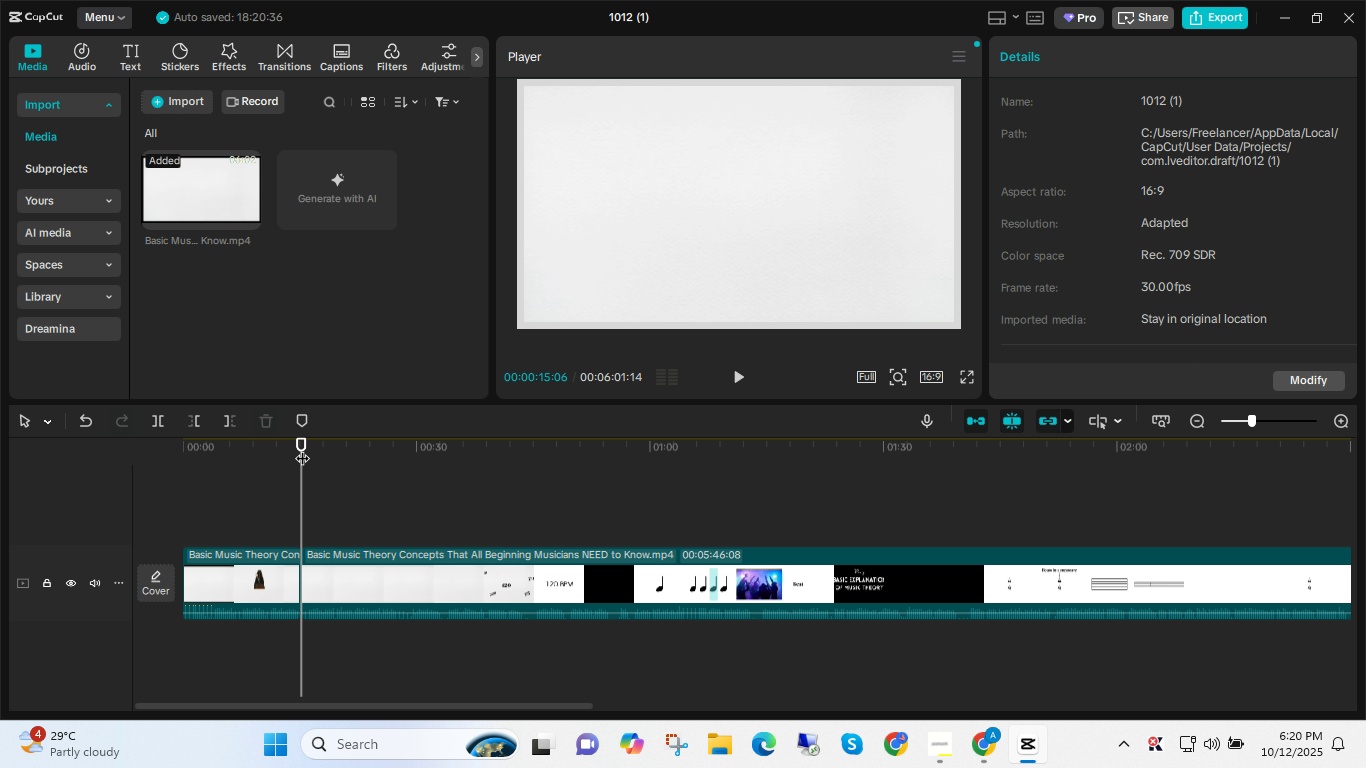 
key(Space)
 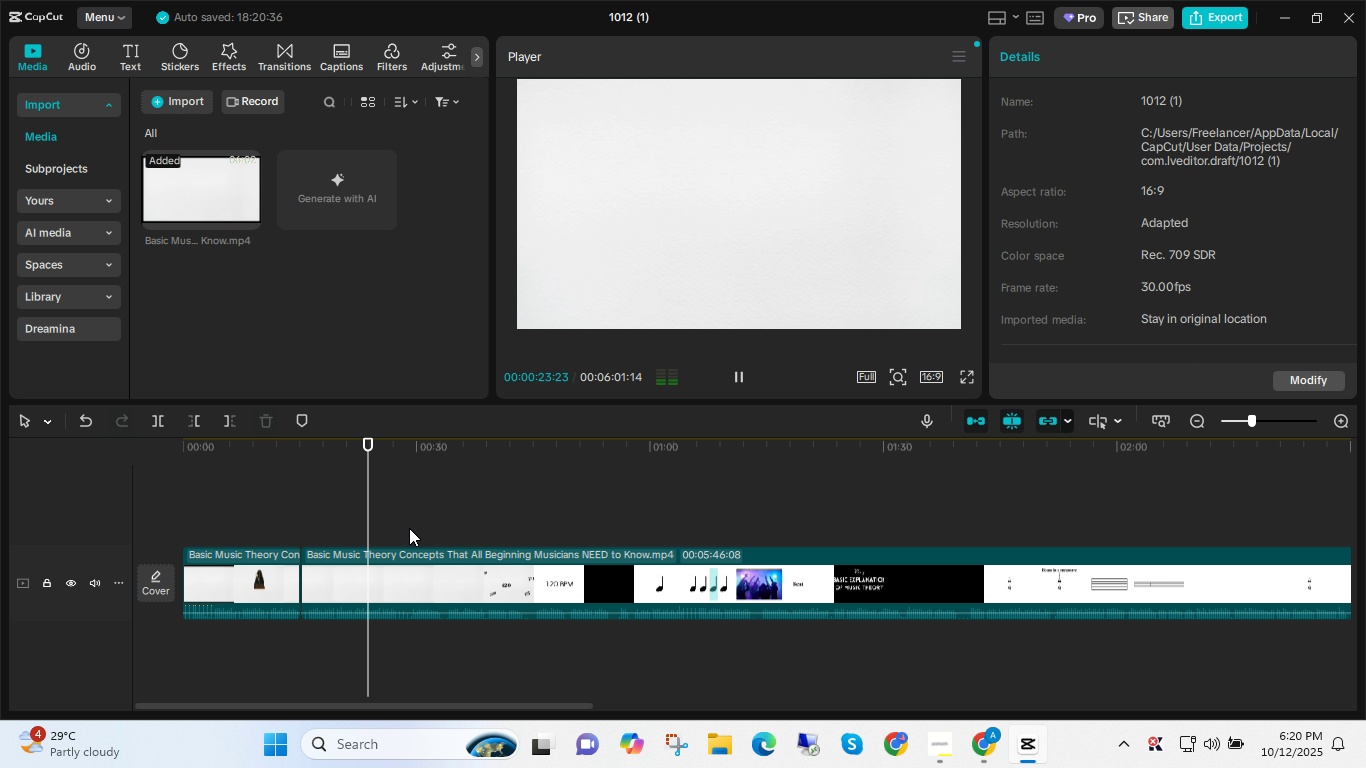 
wait(13.6)
 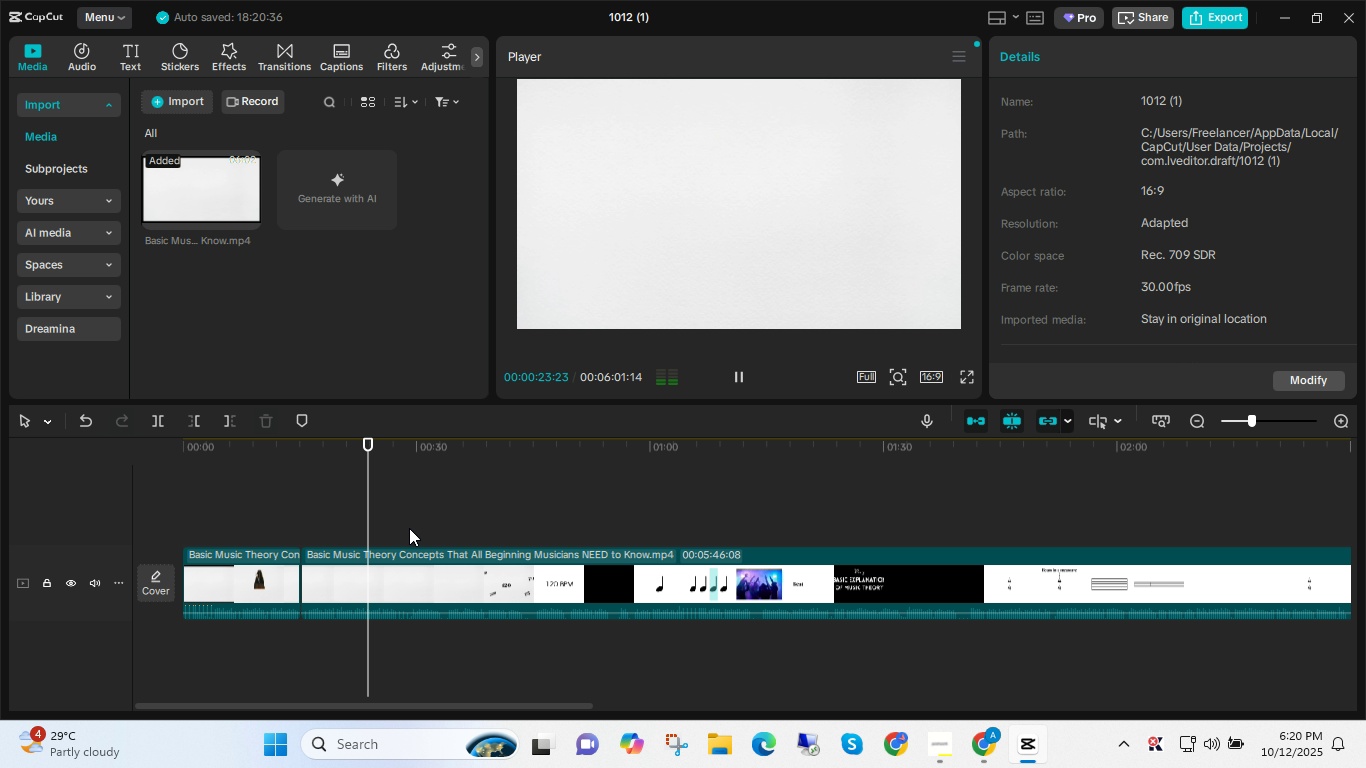 
key(Space)
 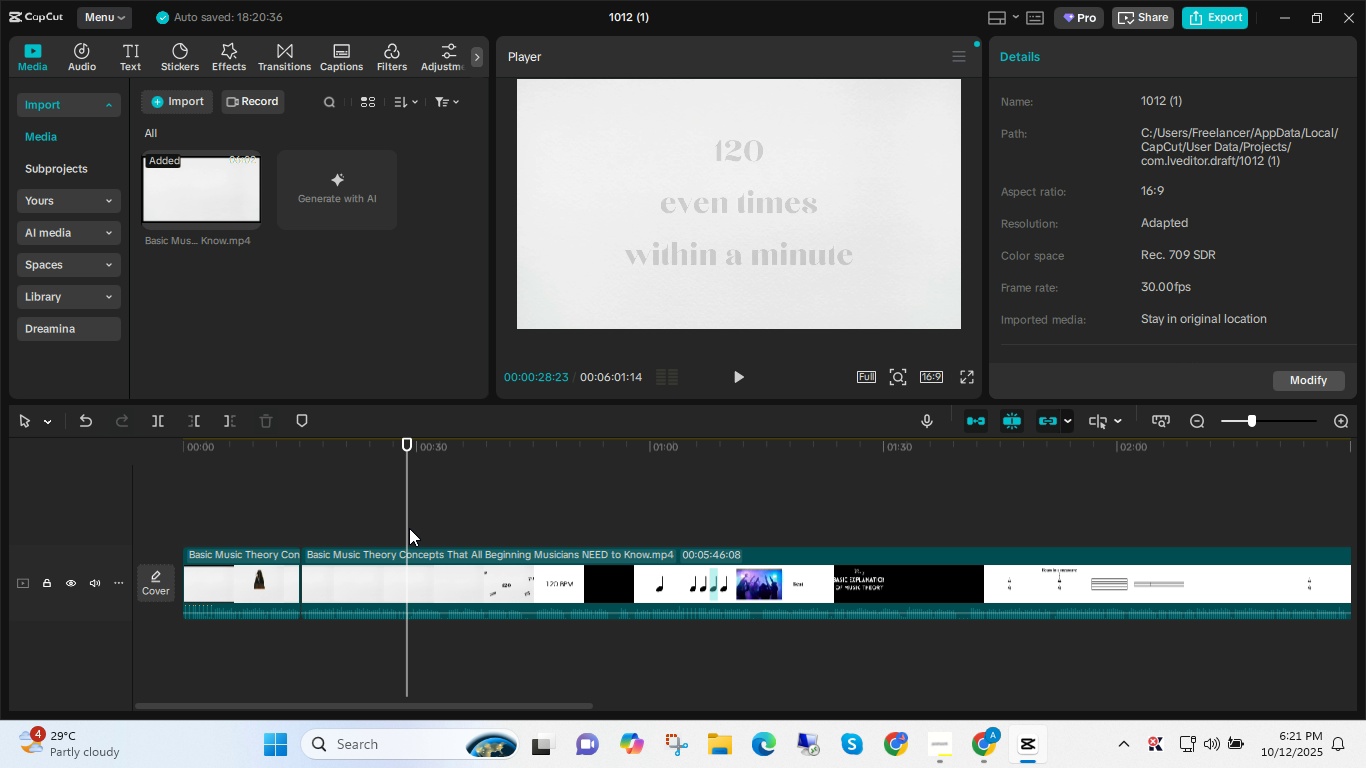 
key(Space)
 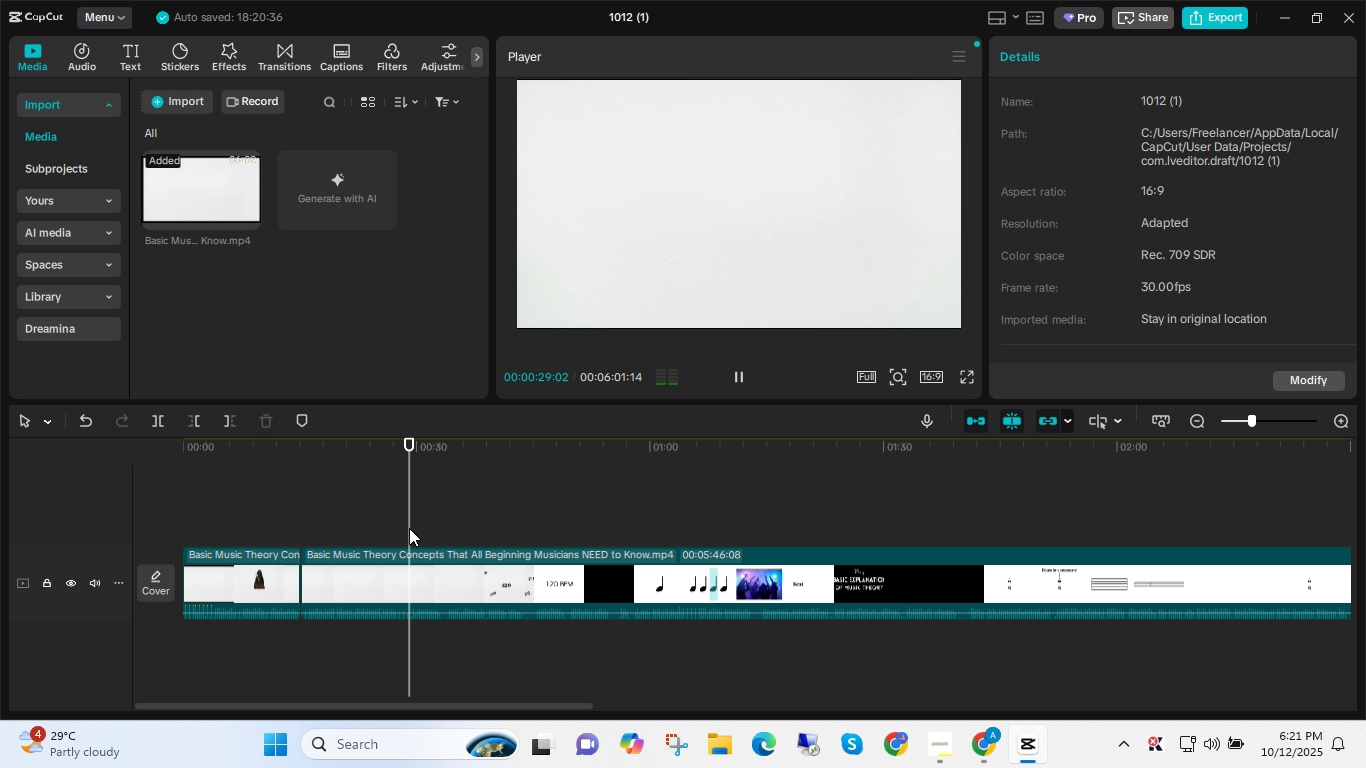 
key(Space)
 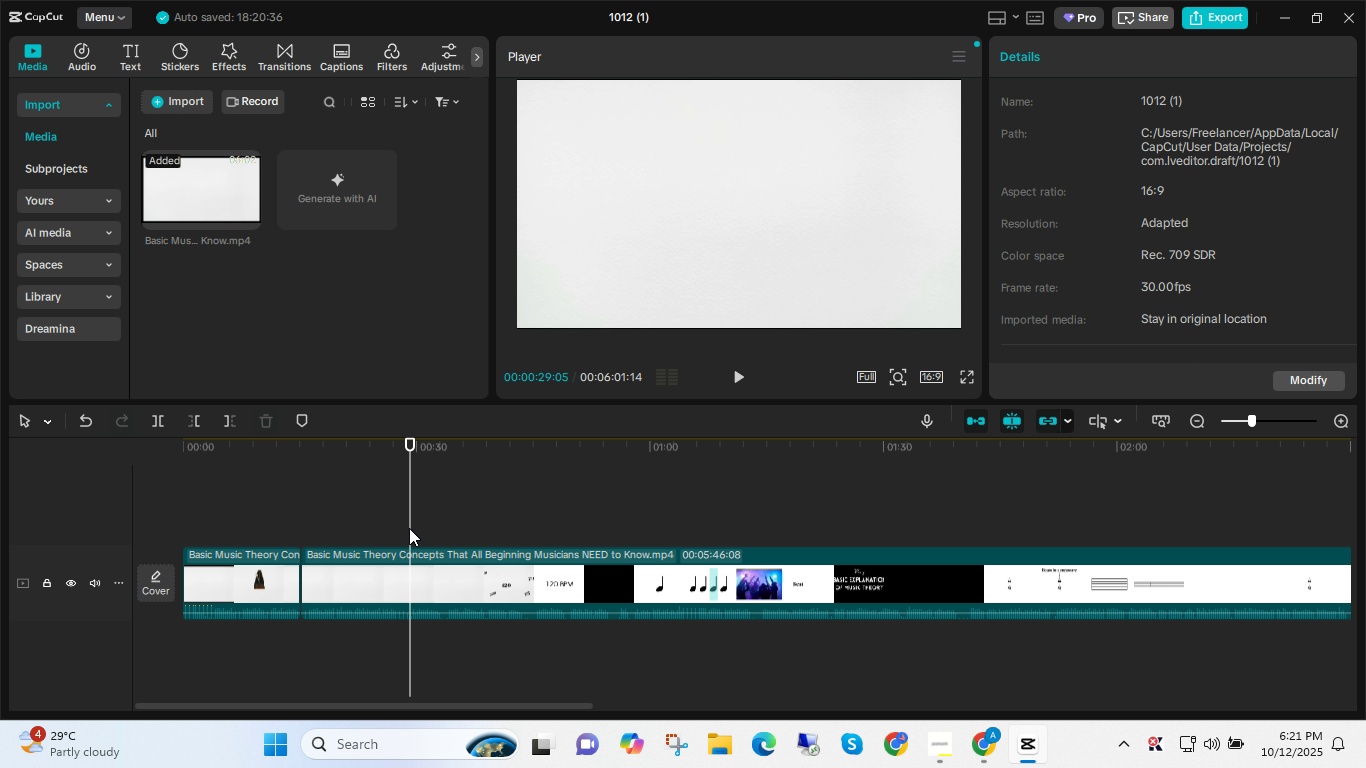 
key(Control+B)
 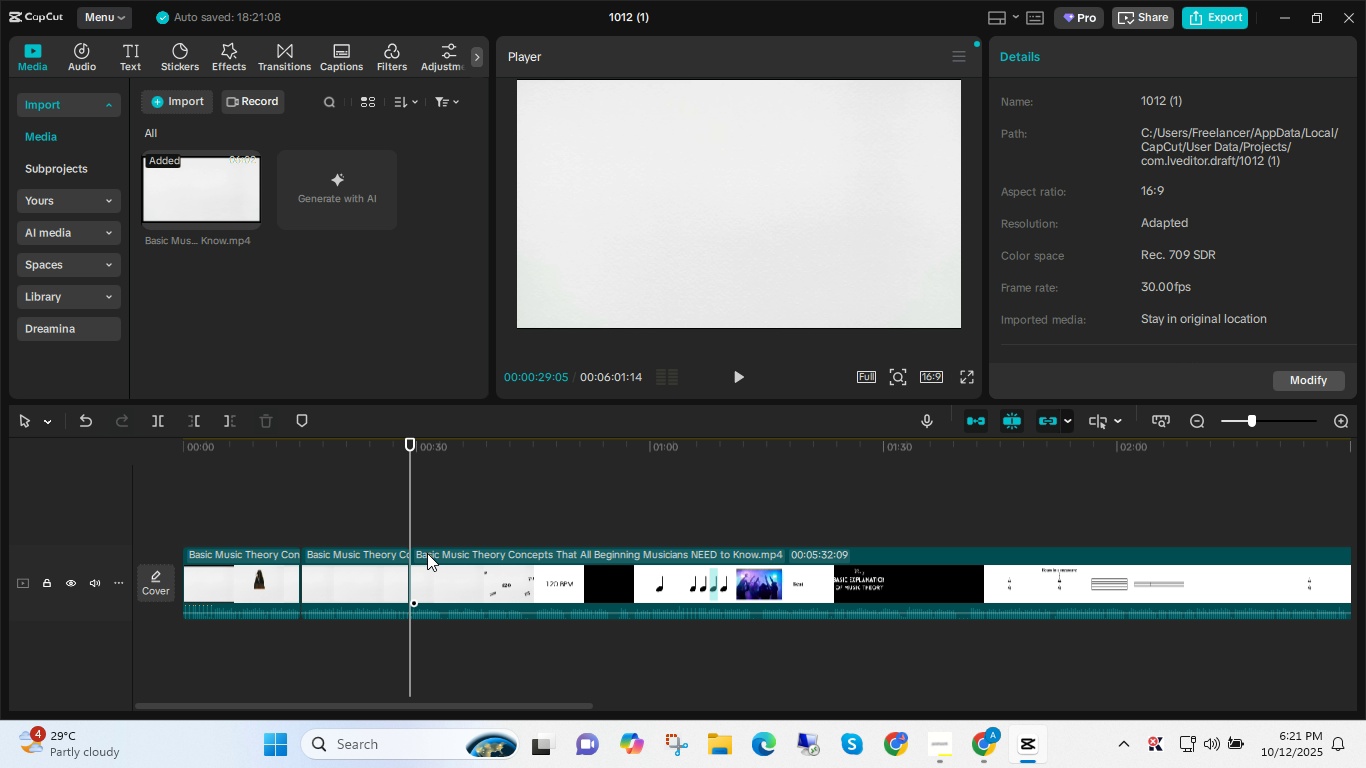 
key(Space)
 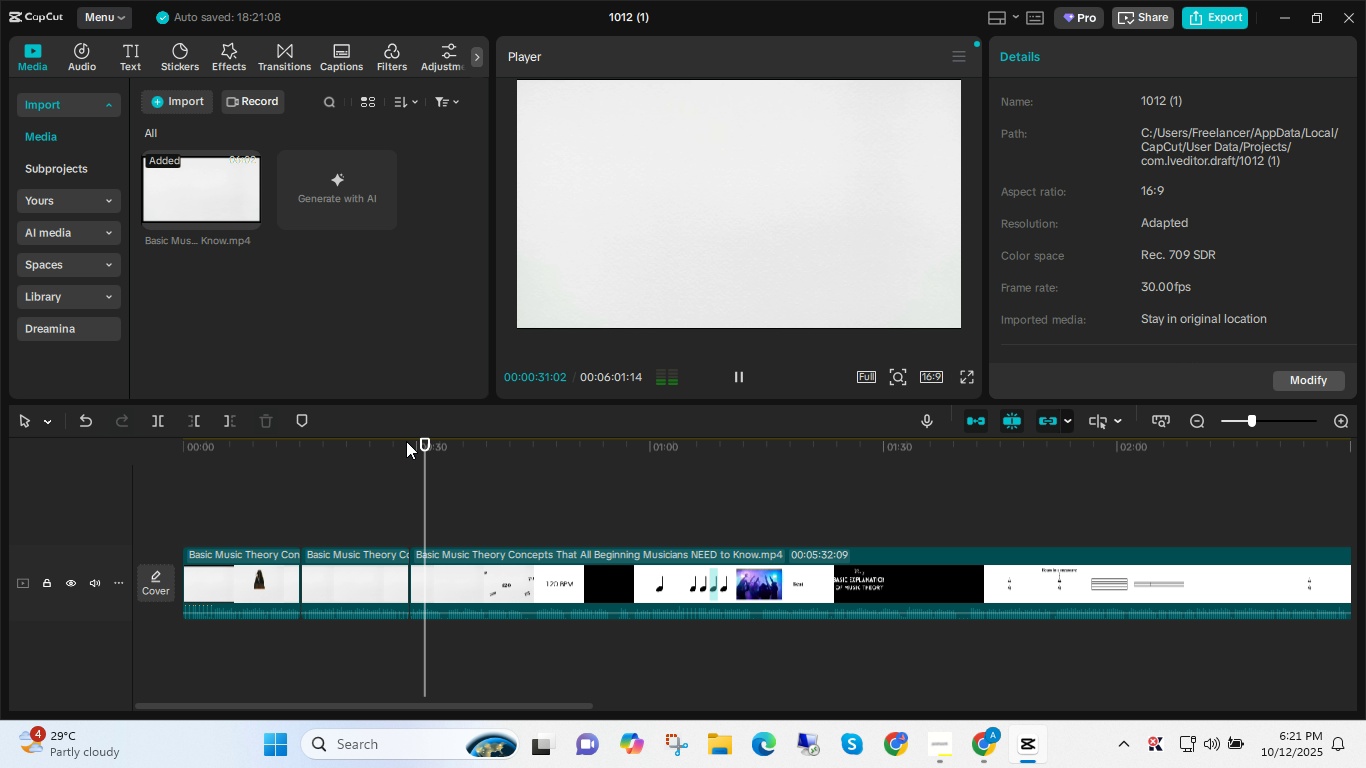 
left_click_drag(start_coordinate=[430, 441], to_coordinate=[463, 445])
 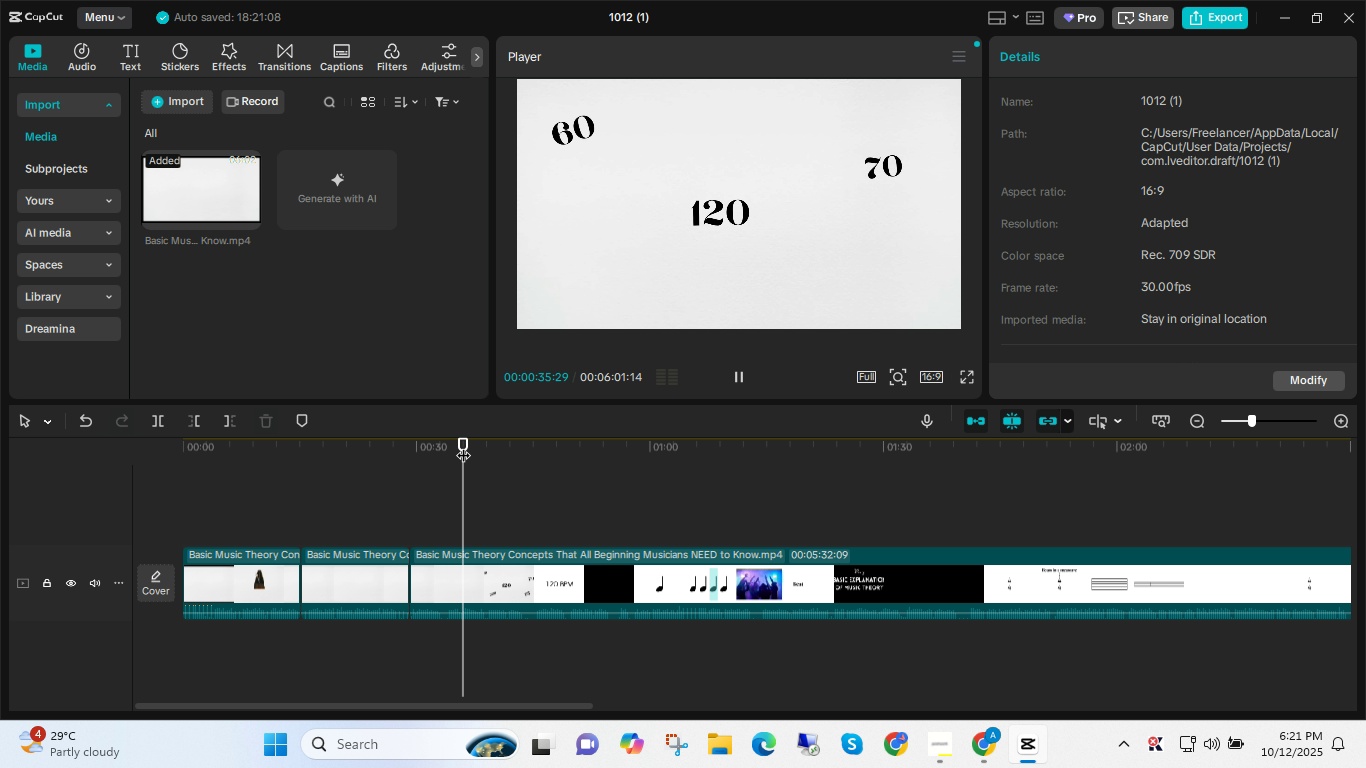 
key(Space)
 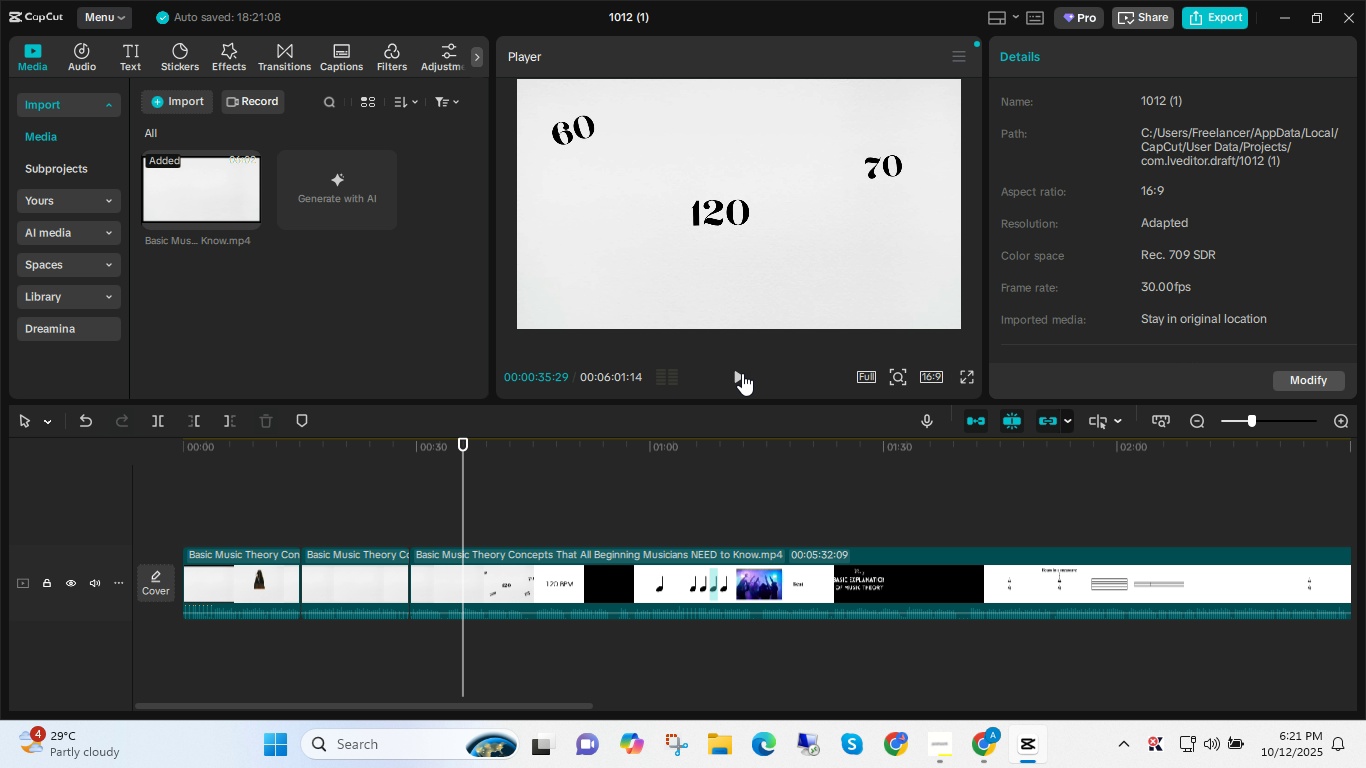 
left_click([740, 374])
 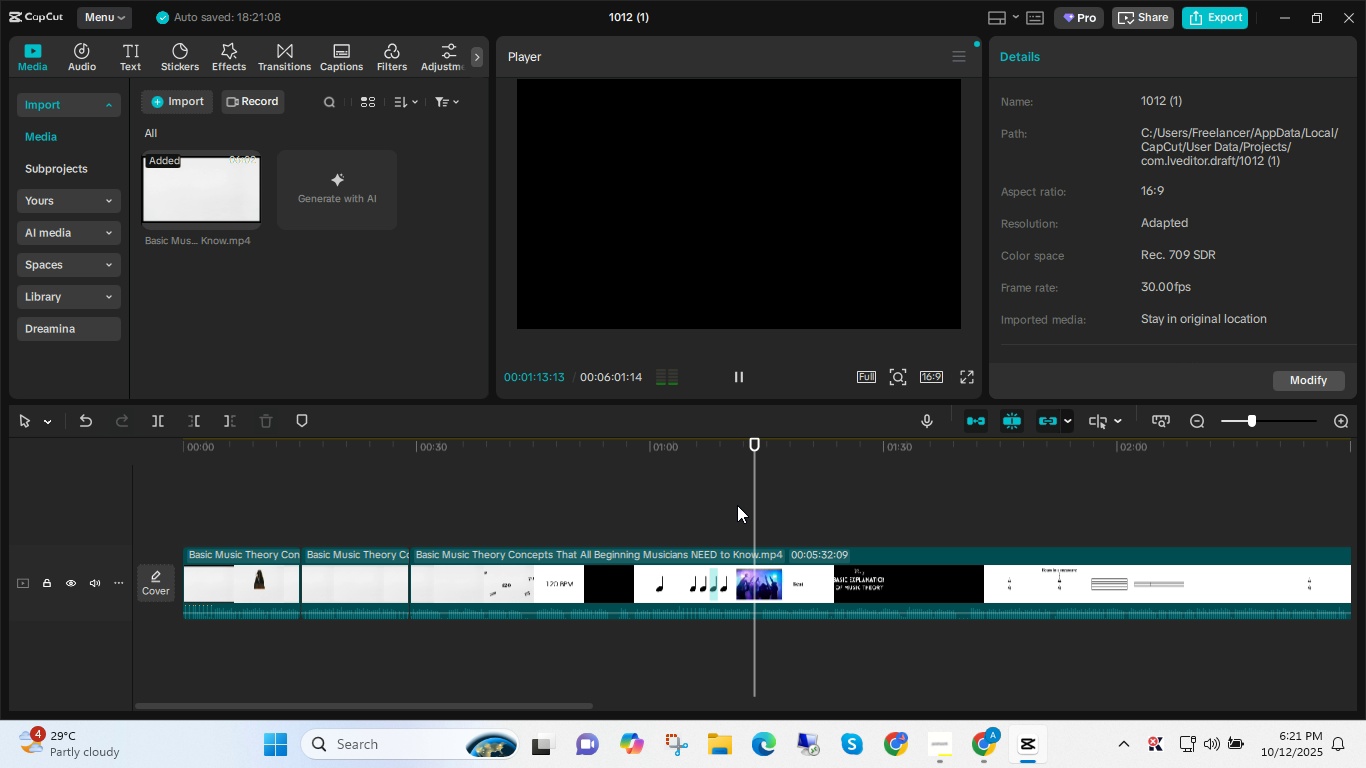 
wait(42.51)
 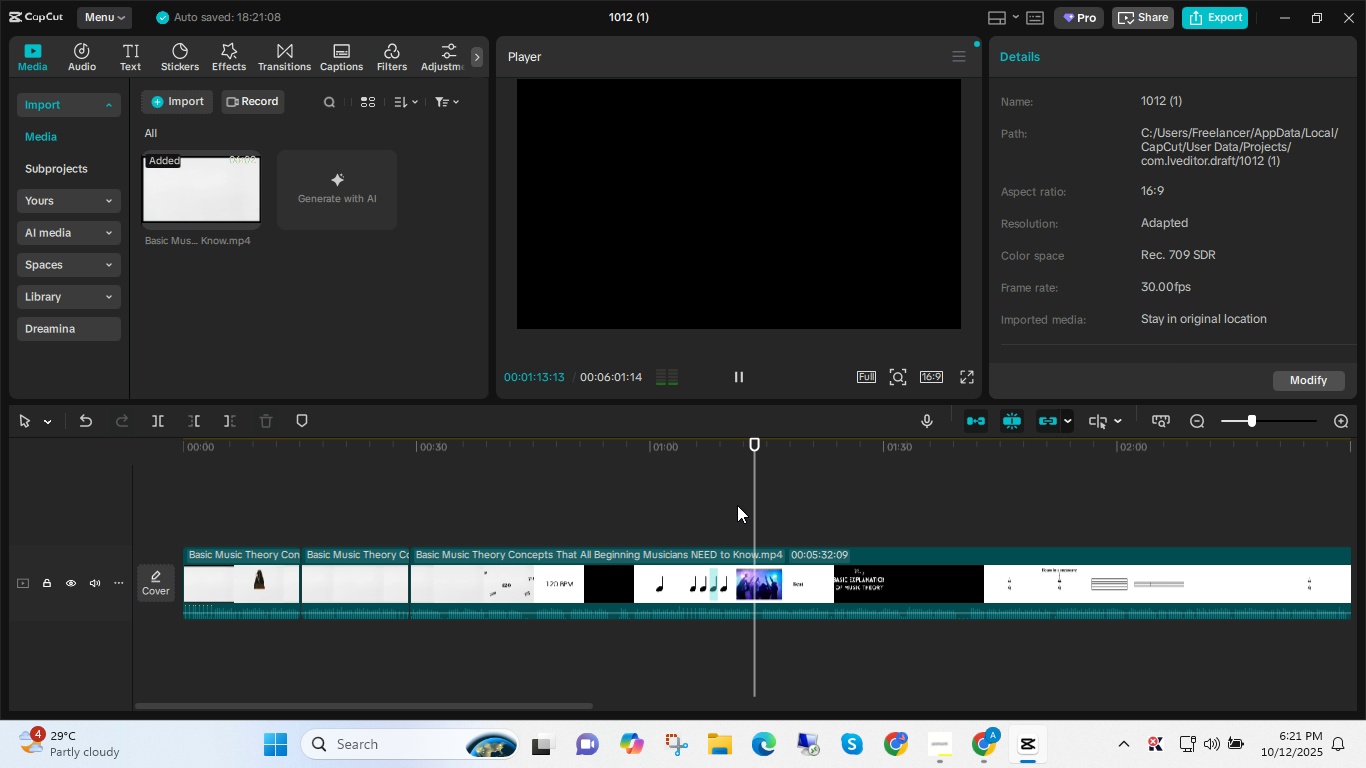 
left_click_drag(start_coordinate=[498, 708], to_coordinate=[624, 714])
 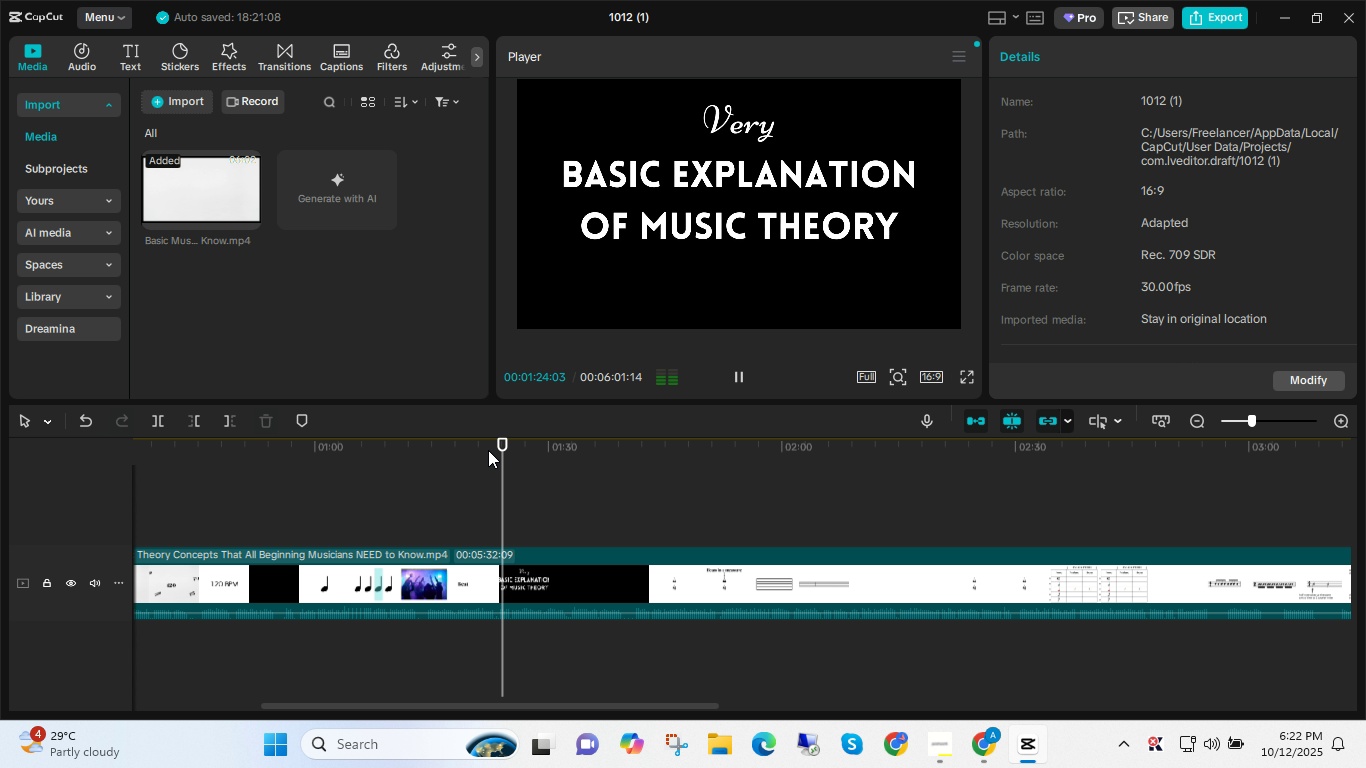 
wait(6.19)
 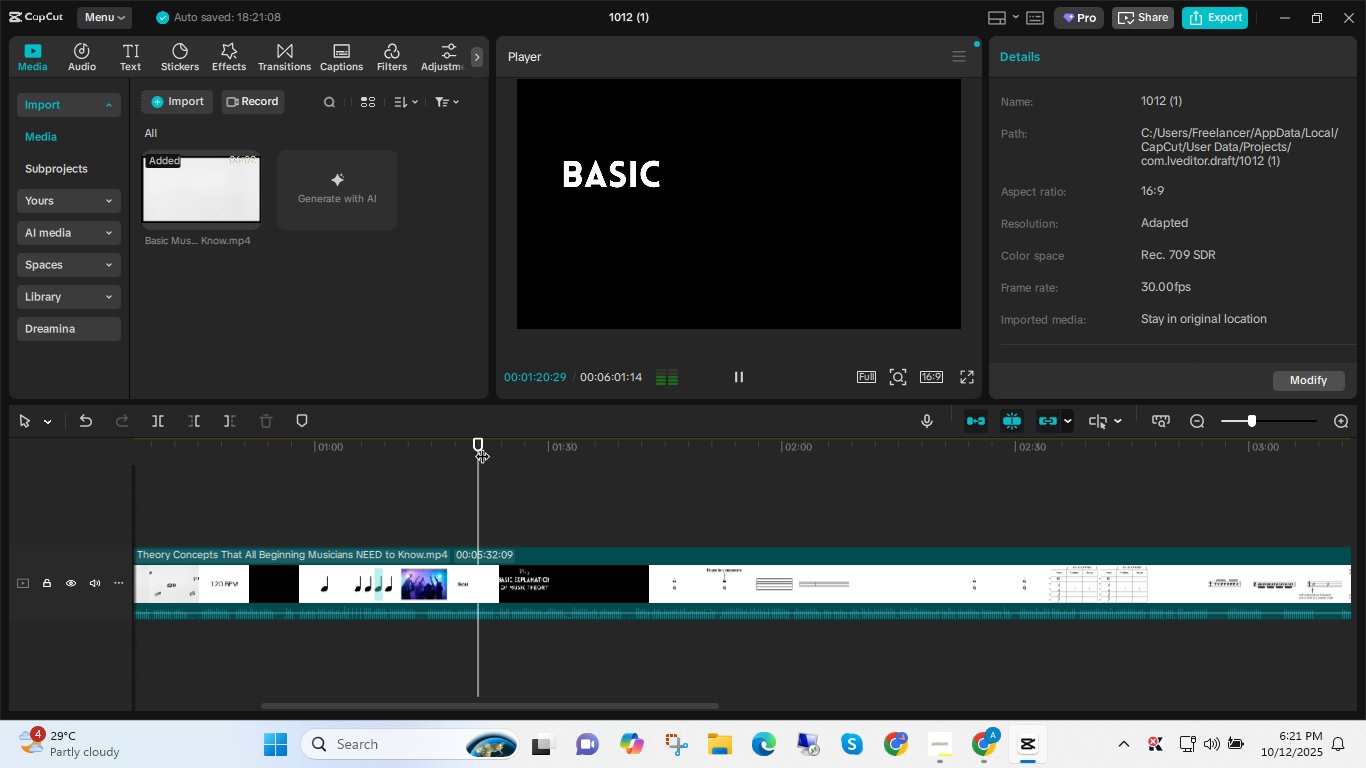 
left_click([492, 452])
 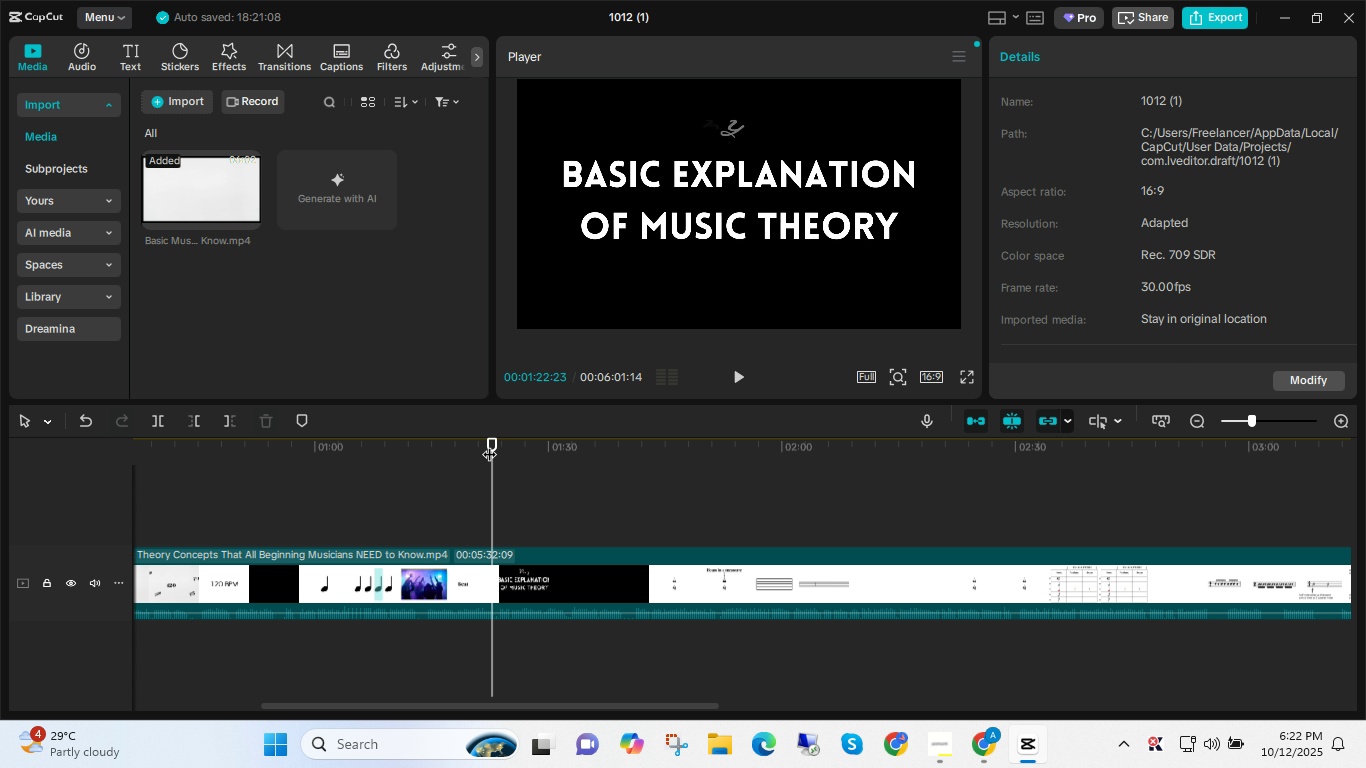 
left_click_drag(start_coordinate=[488, 444], to_coordinate=[501, 447])
 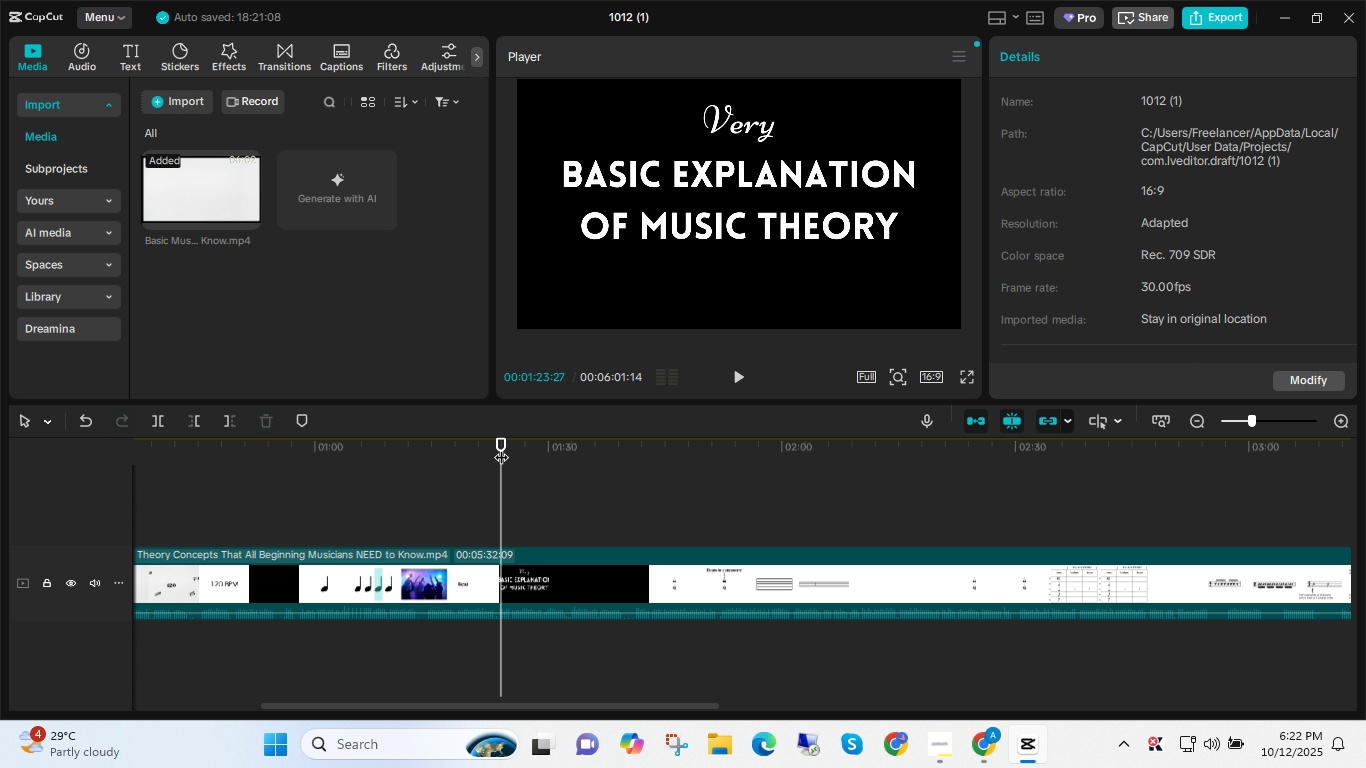 
key(Control+B)
 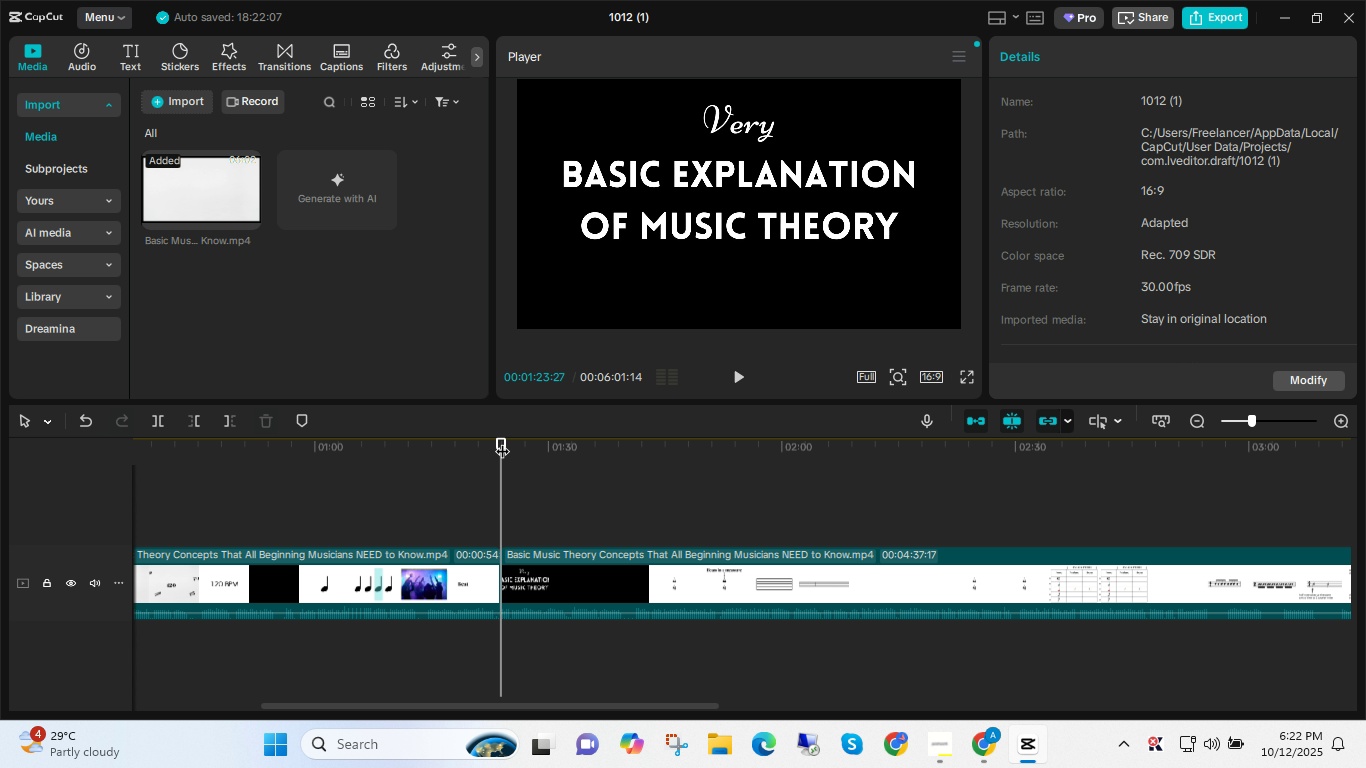 
key(Space)
 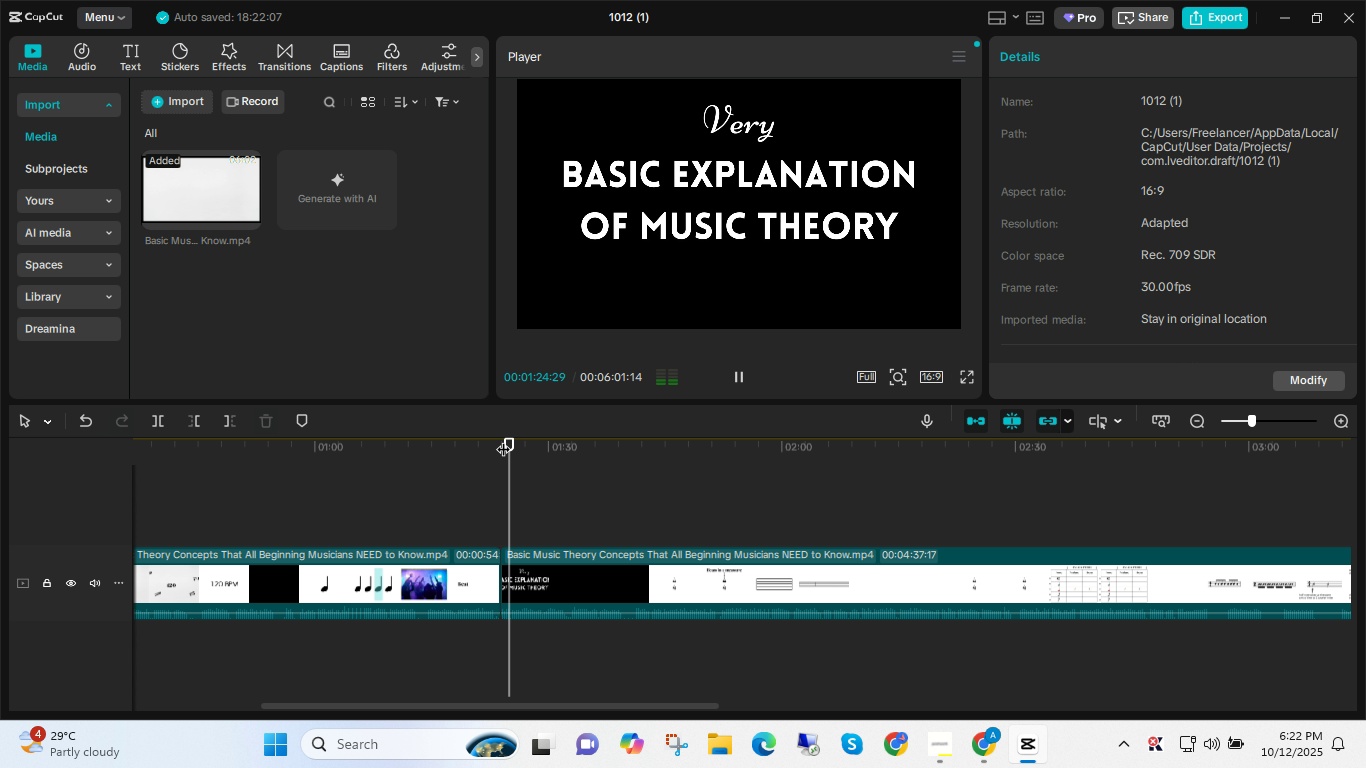 
left_click_drag(start_coordinate=[503, 439], to_coordinate=[548, 456])
 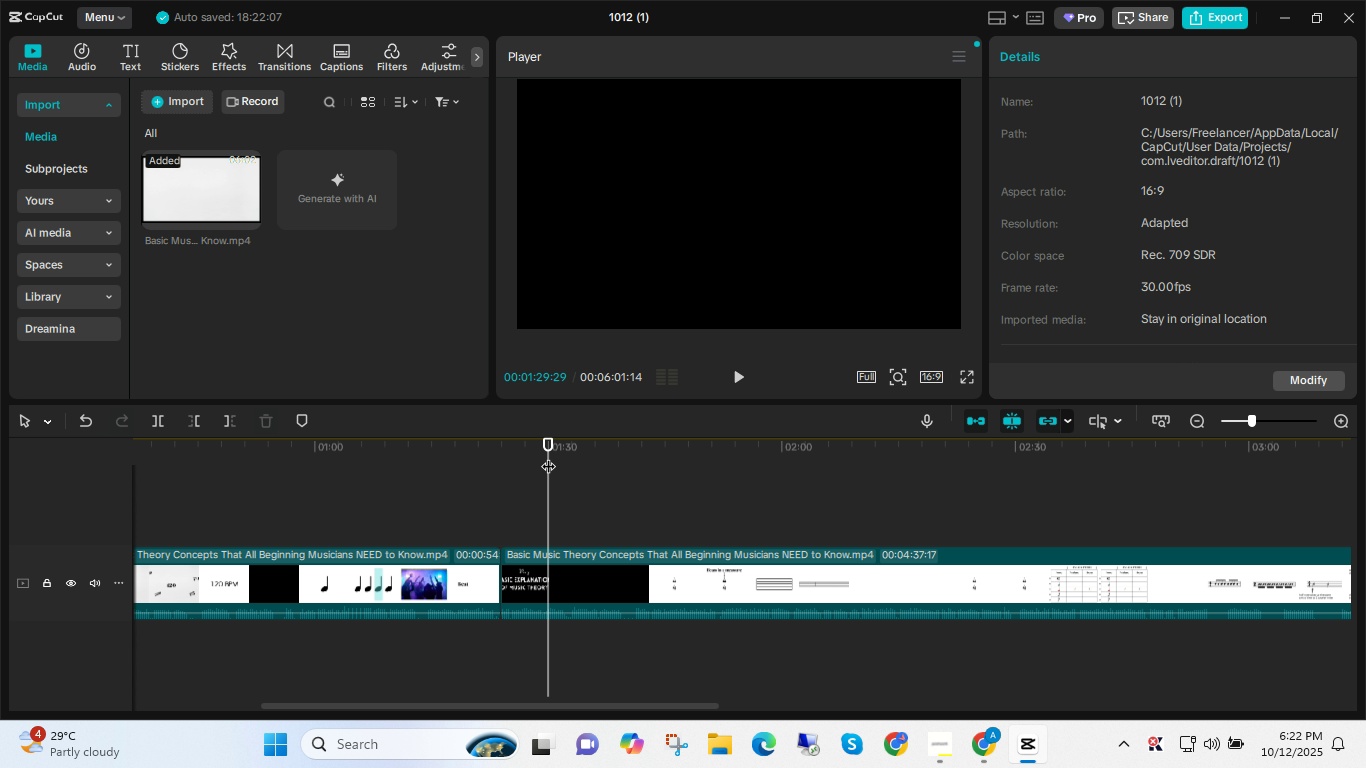 
key(Space)
 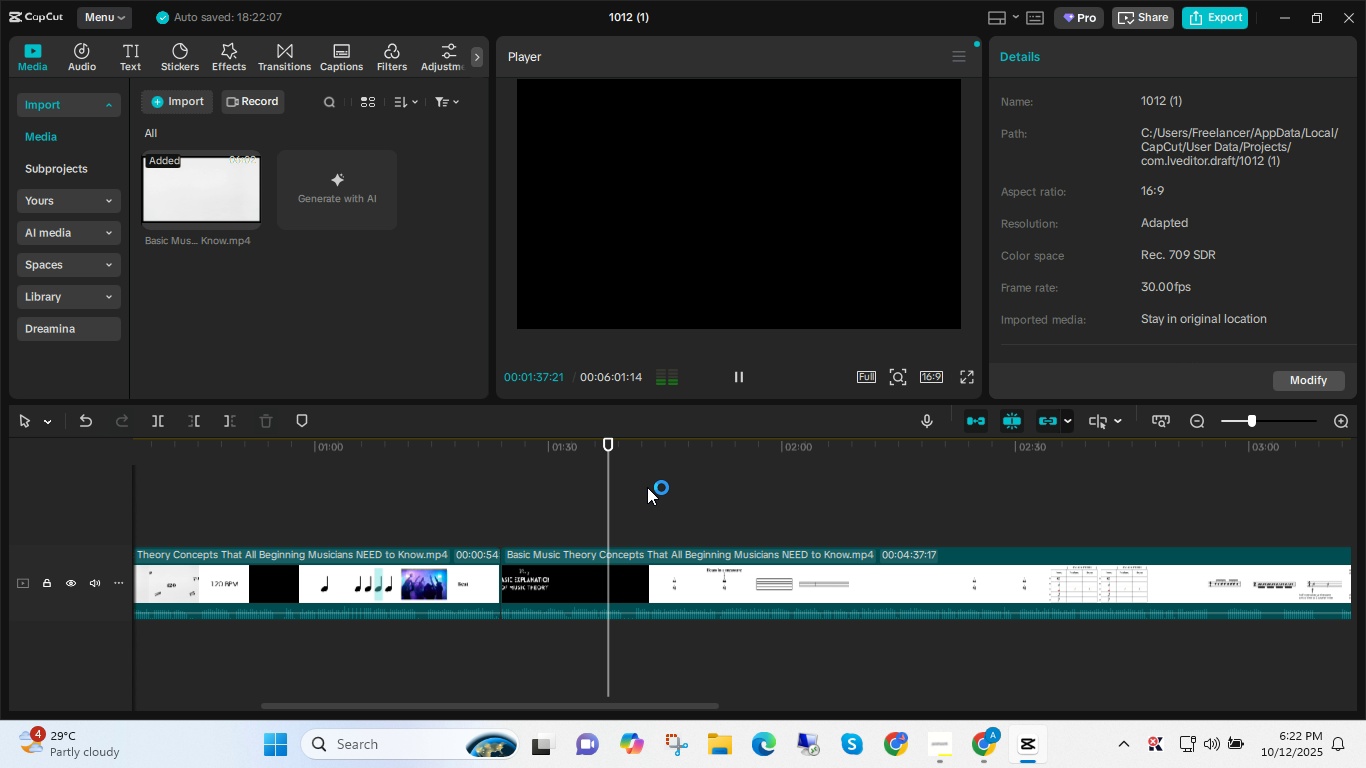 
wait(12.77)
 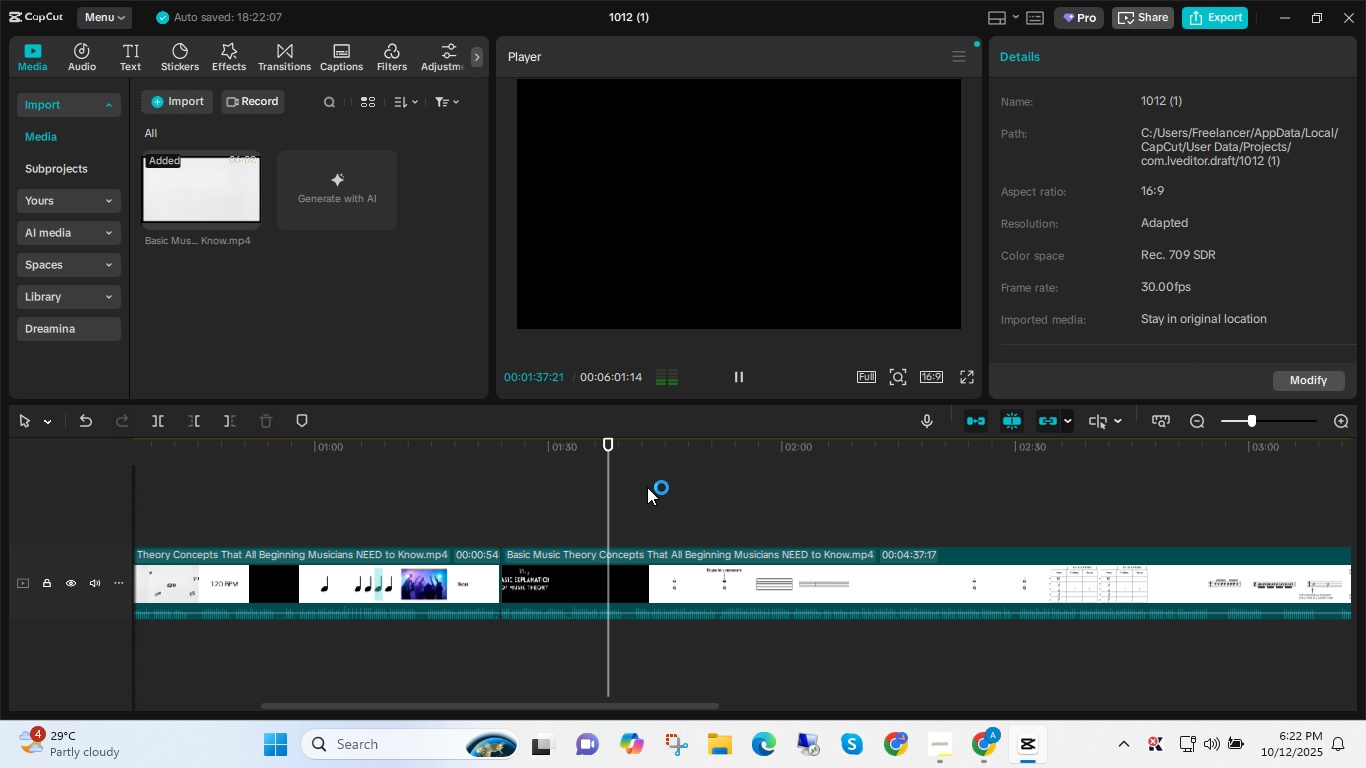 
key(Space)
 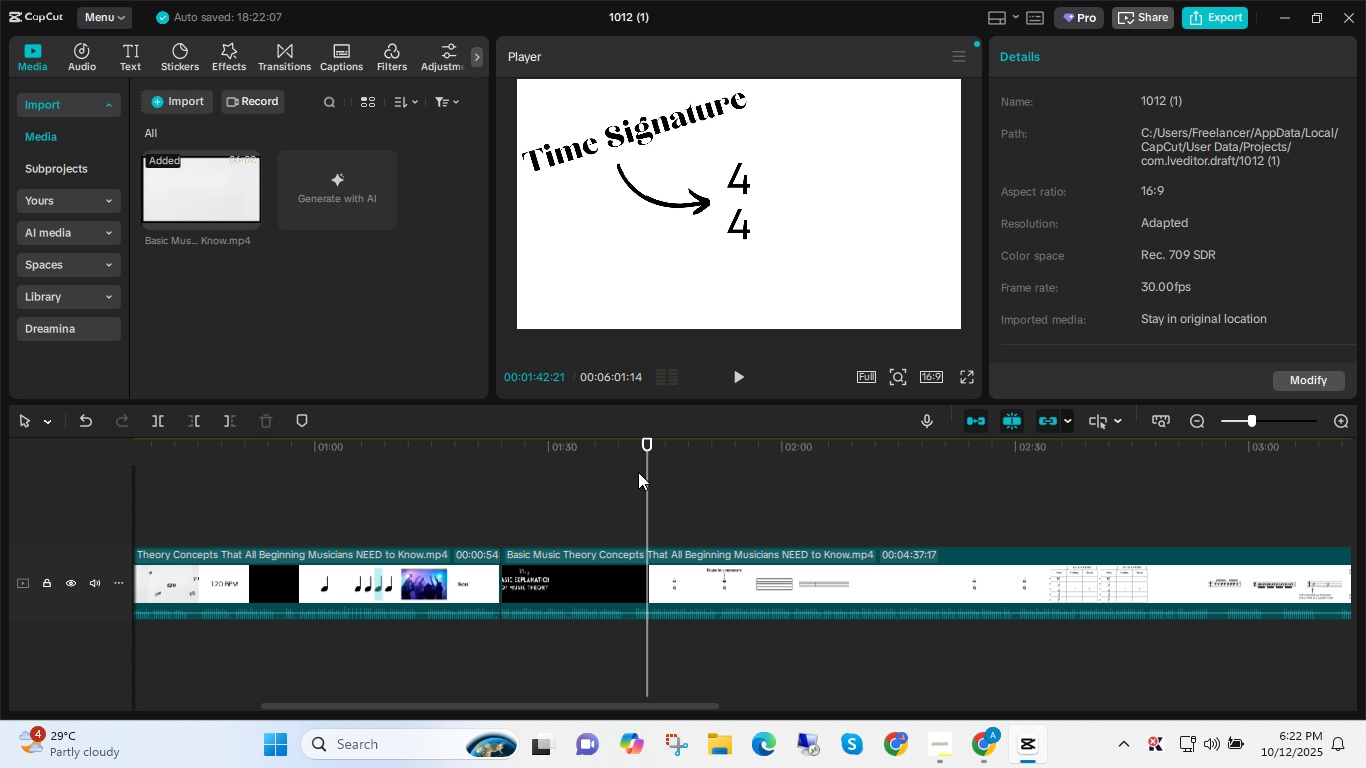 
left_click([637, 472])
 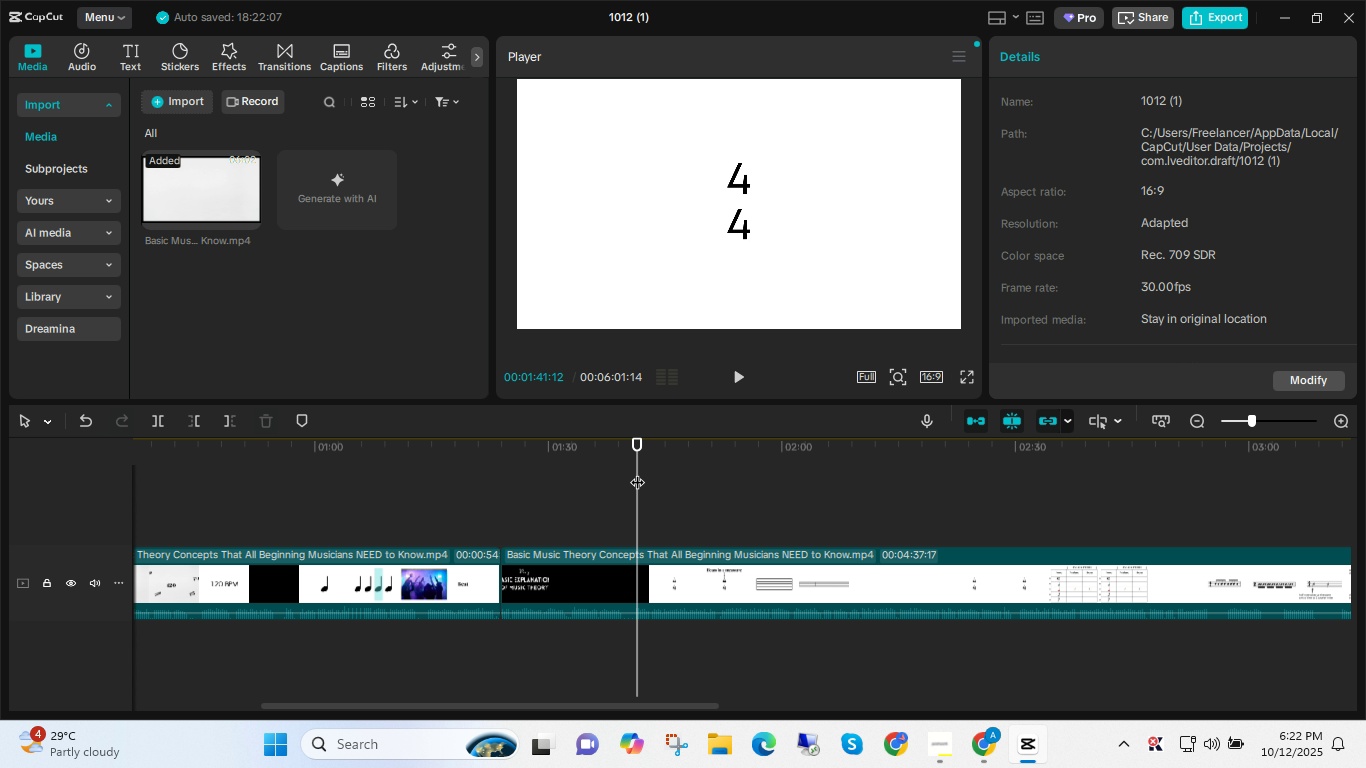 
key(Space)
 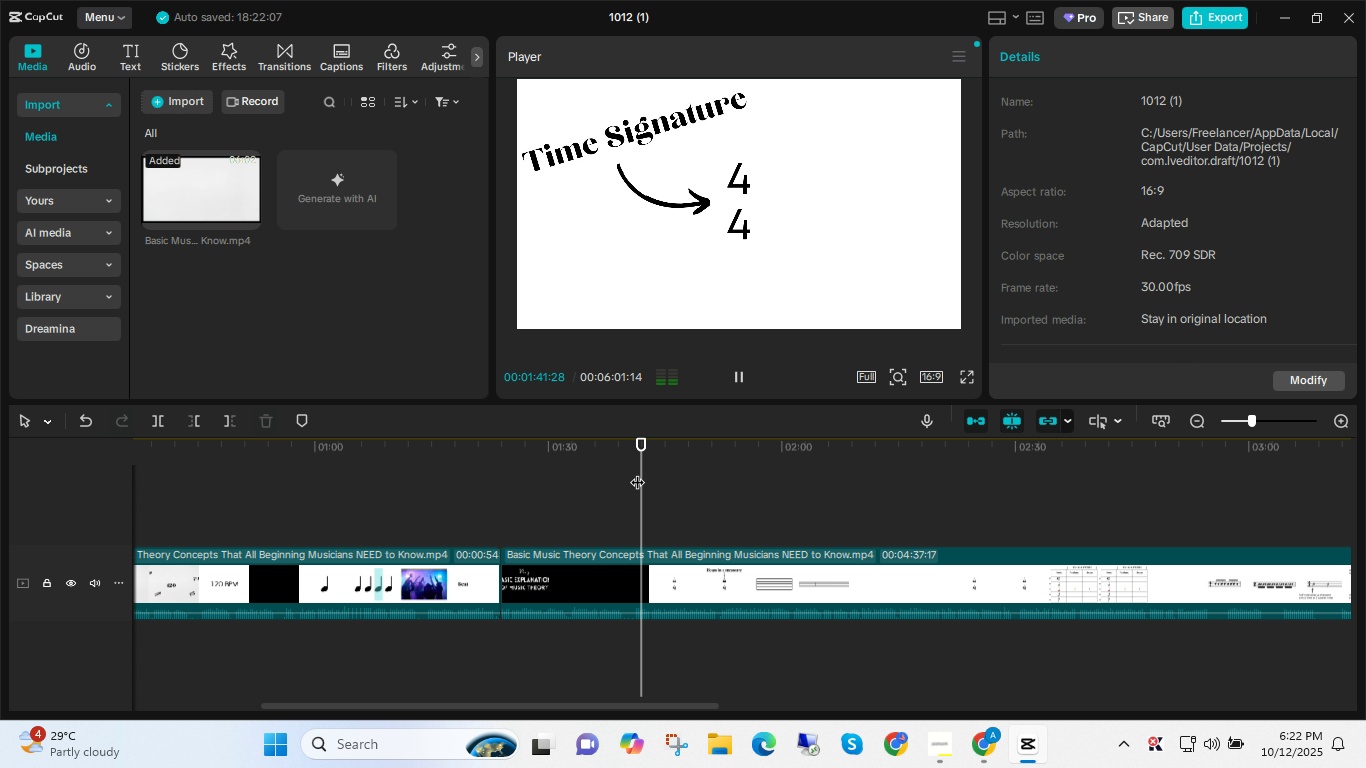 
left_click([637, 472])
 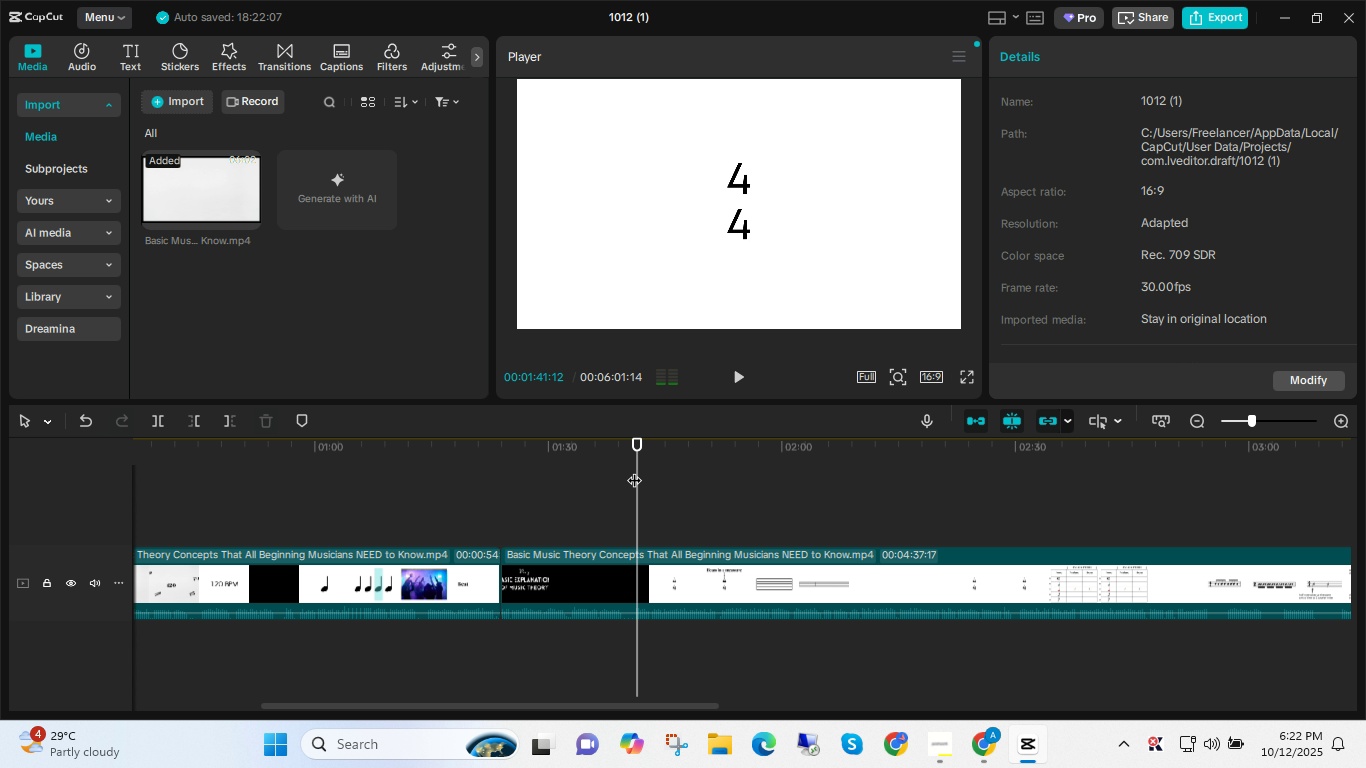 
key(Space)
 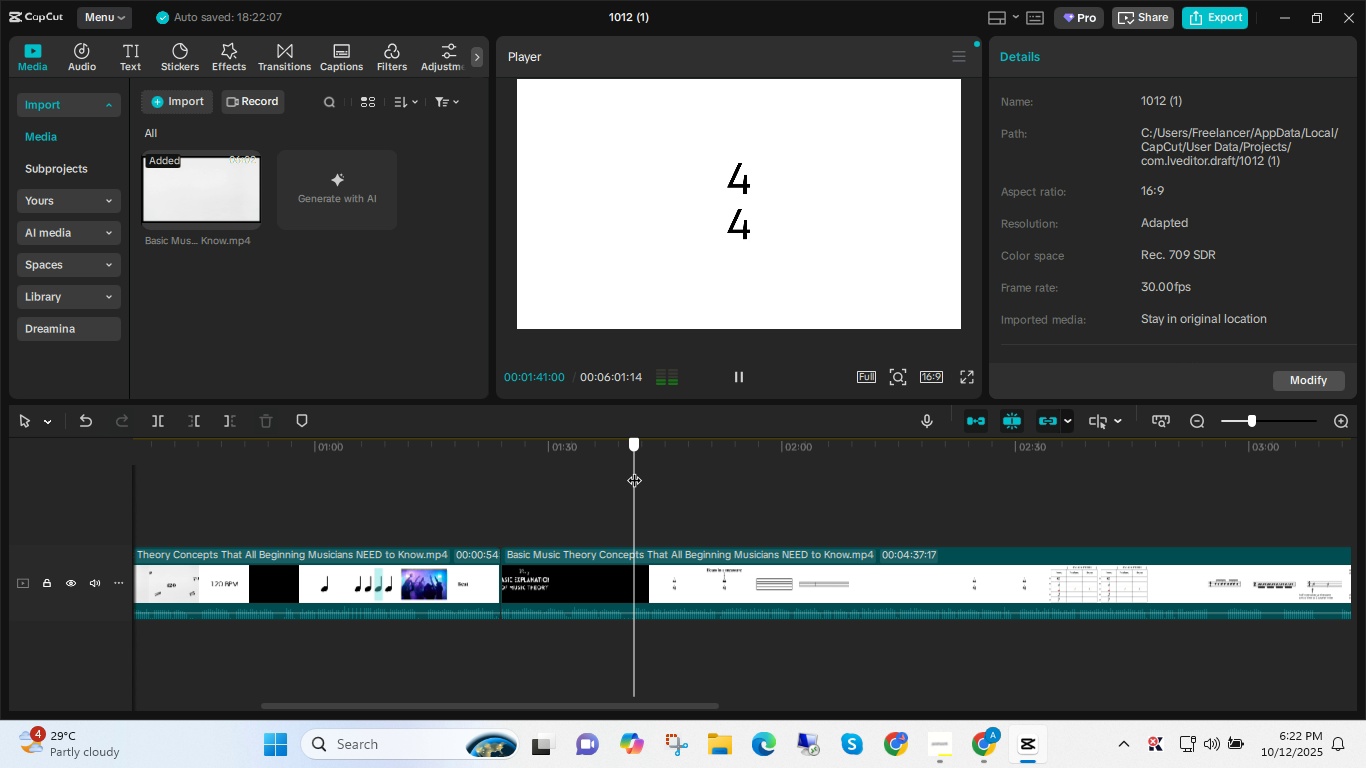 
left_click([634, 470])
 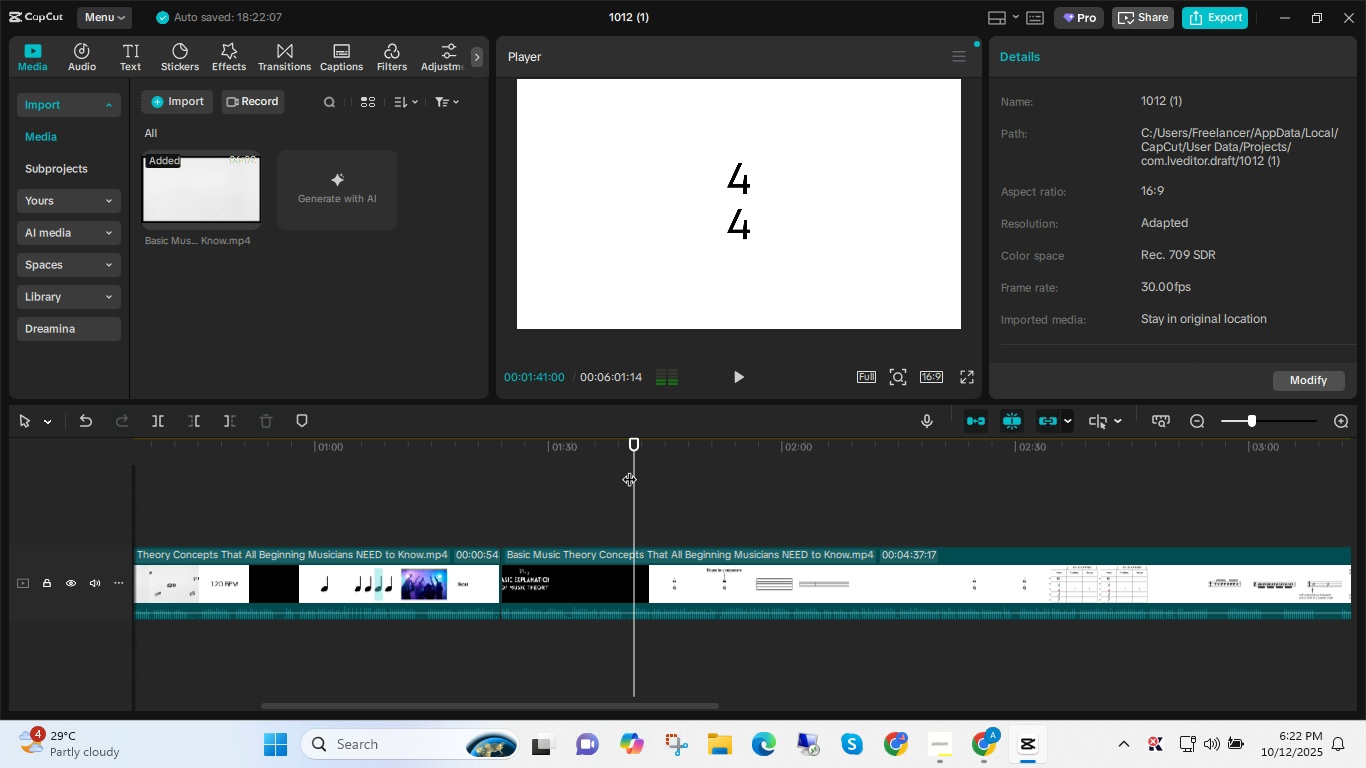 
key(Space)
 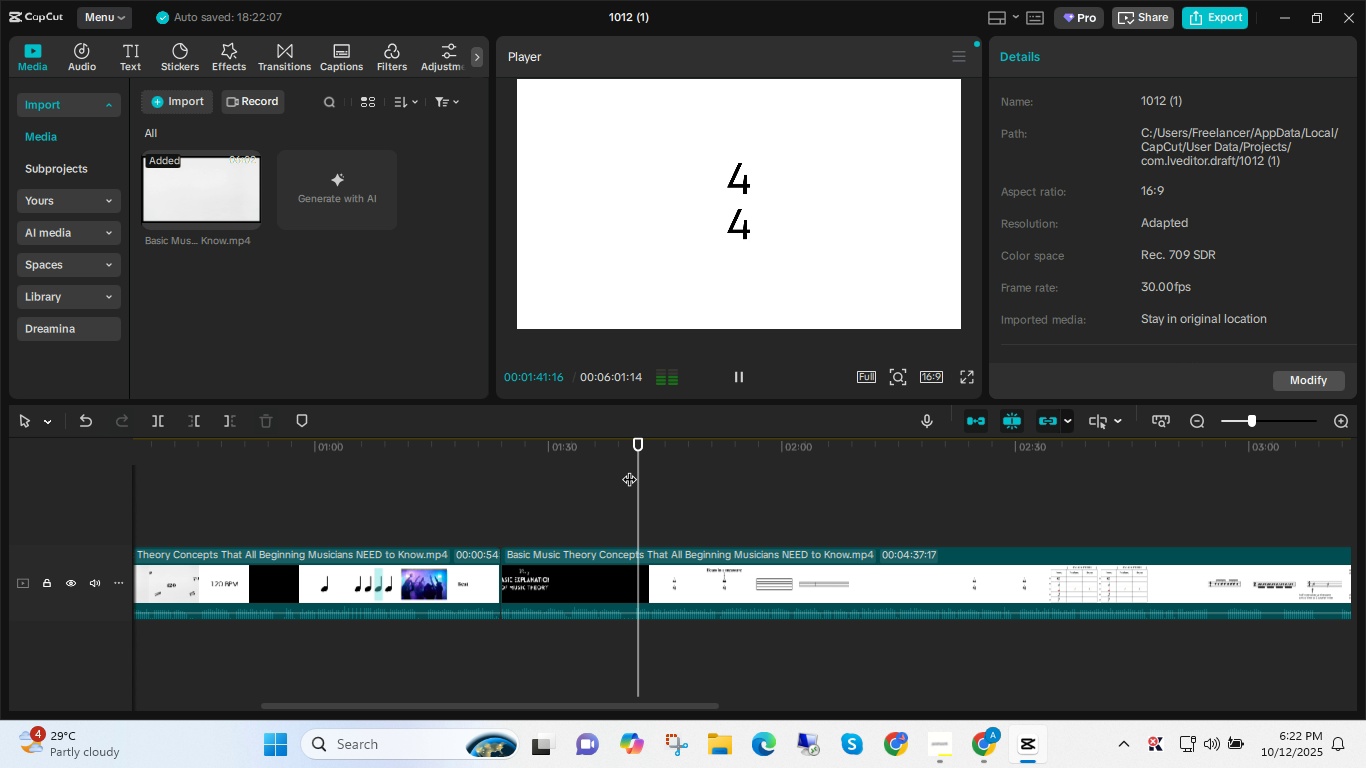 
left_click([629, 469])
 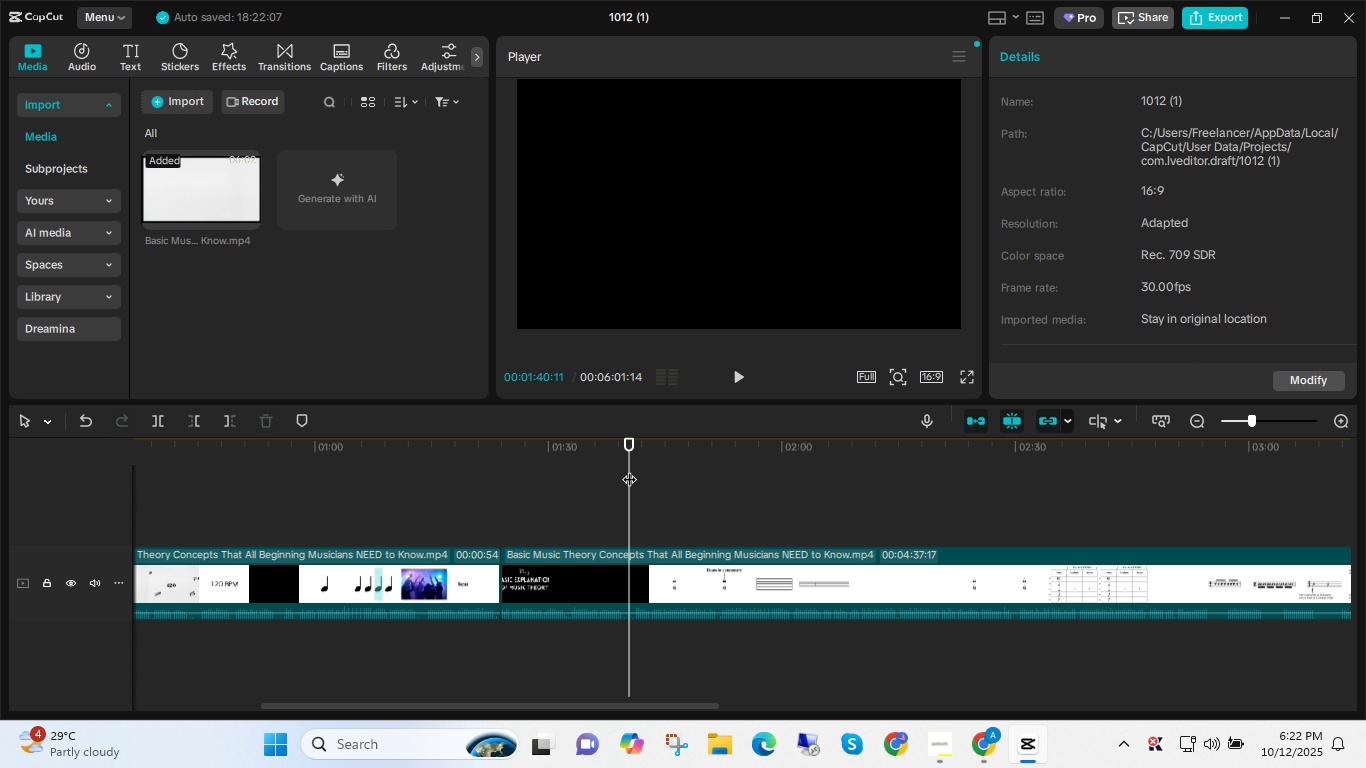 
key(Space)
 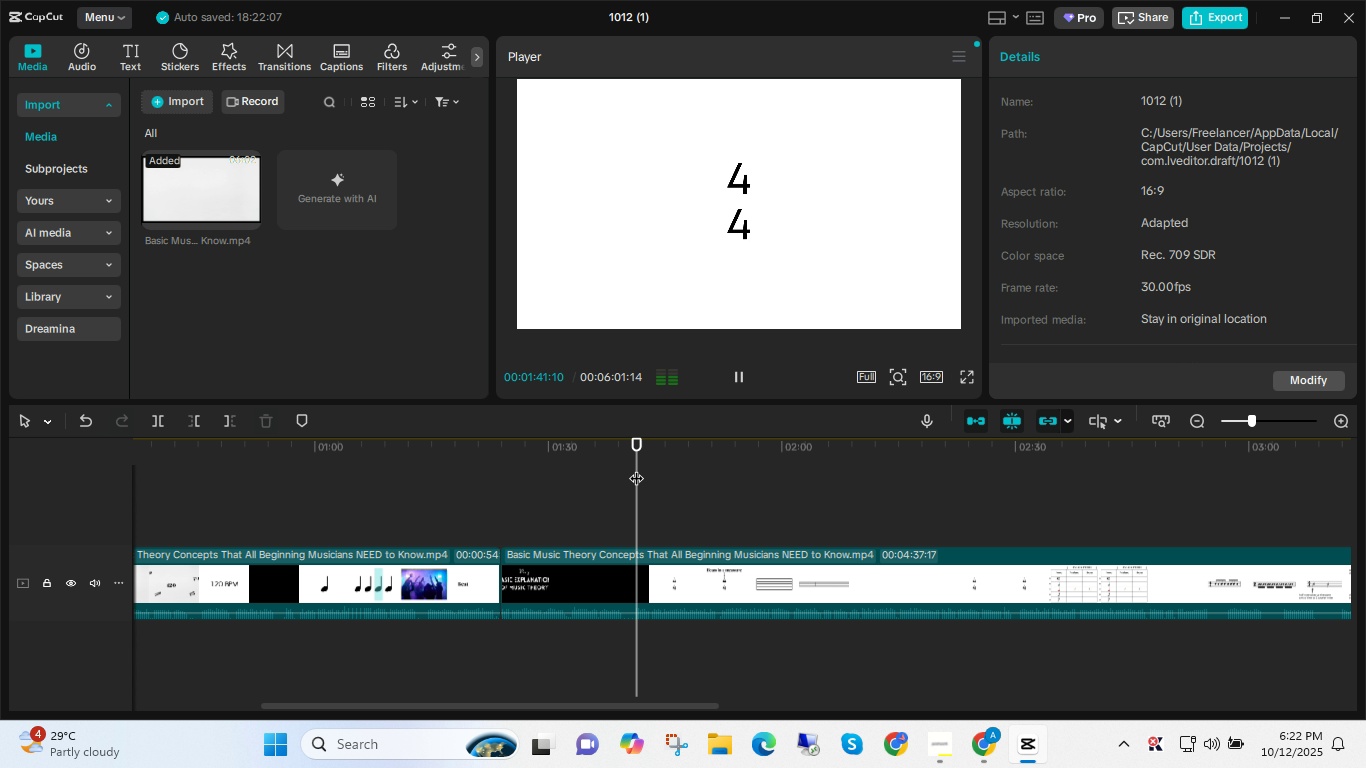 
left_click([636, 468])
 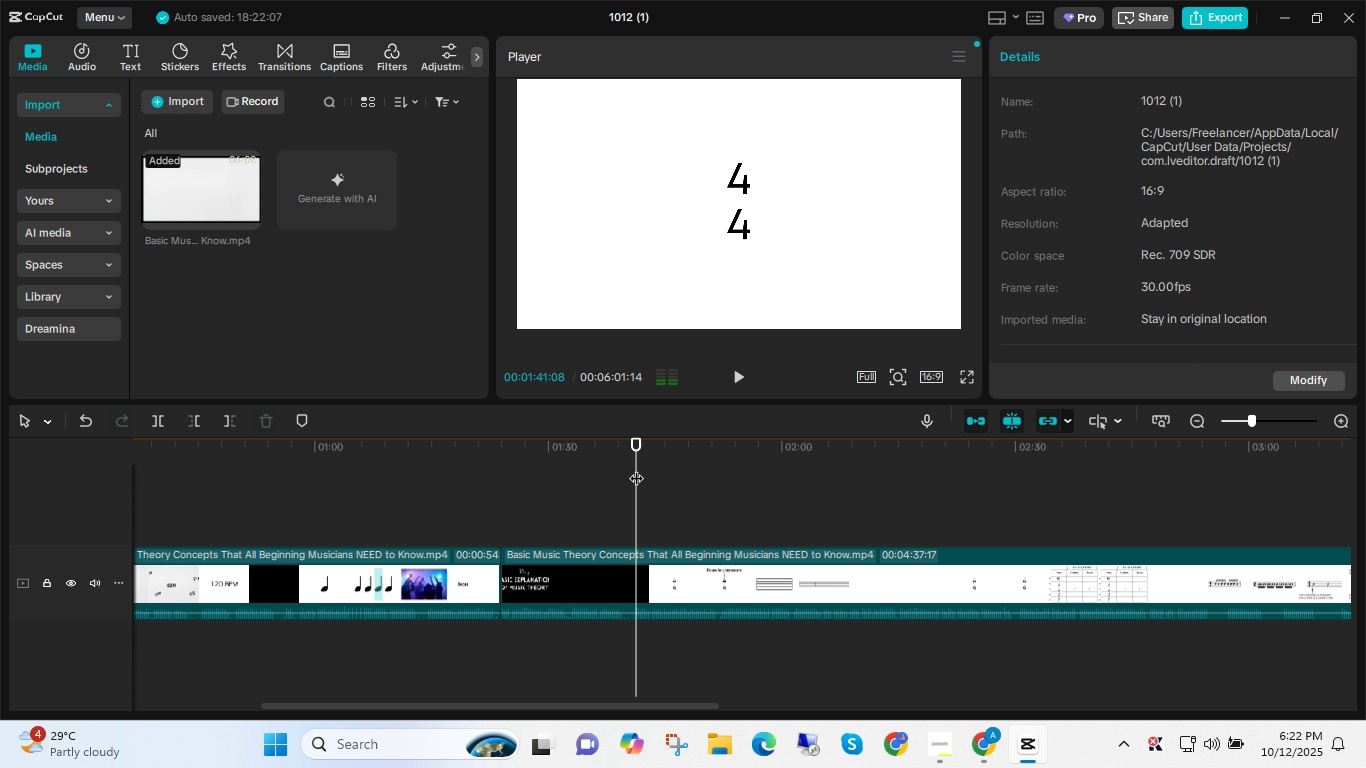 
key(Space)
 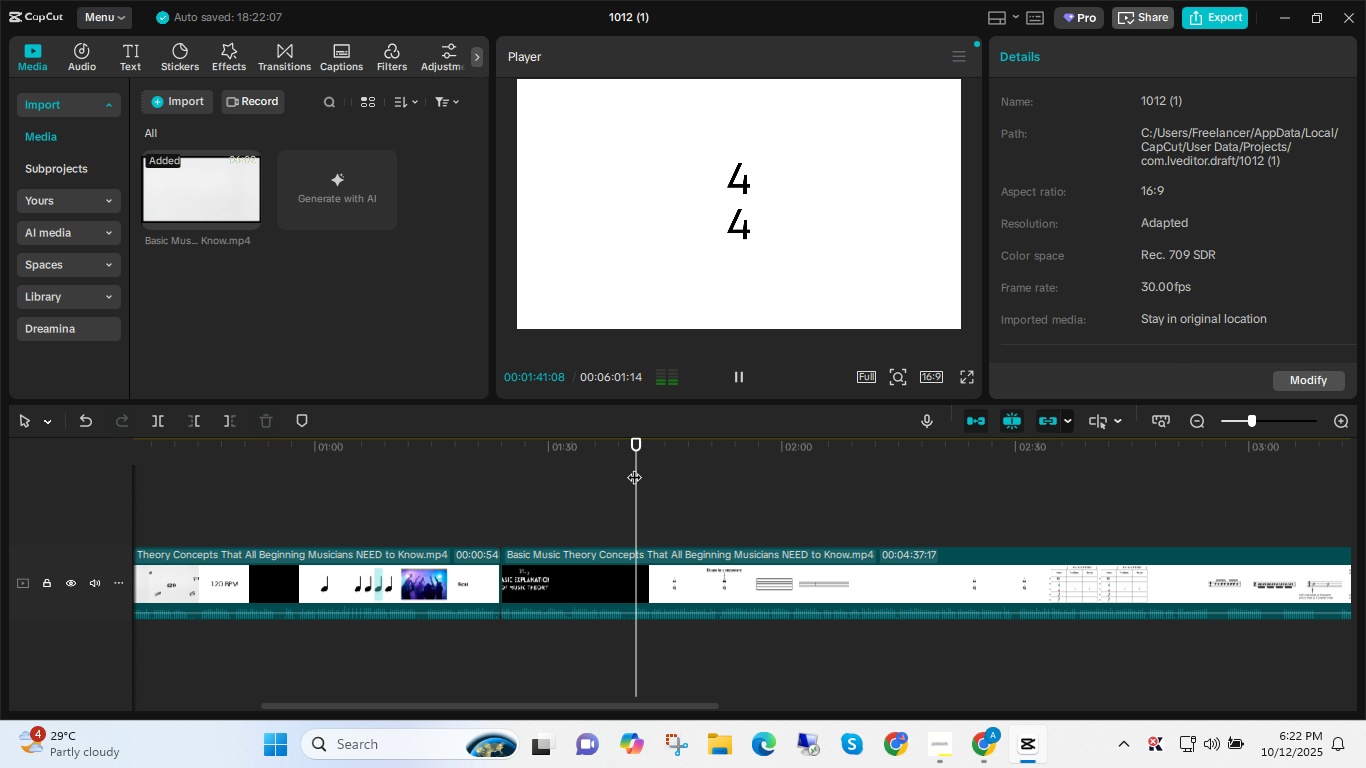 
double_click([634, 467])
 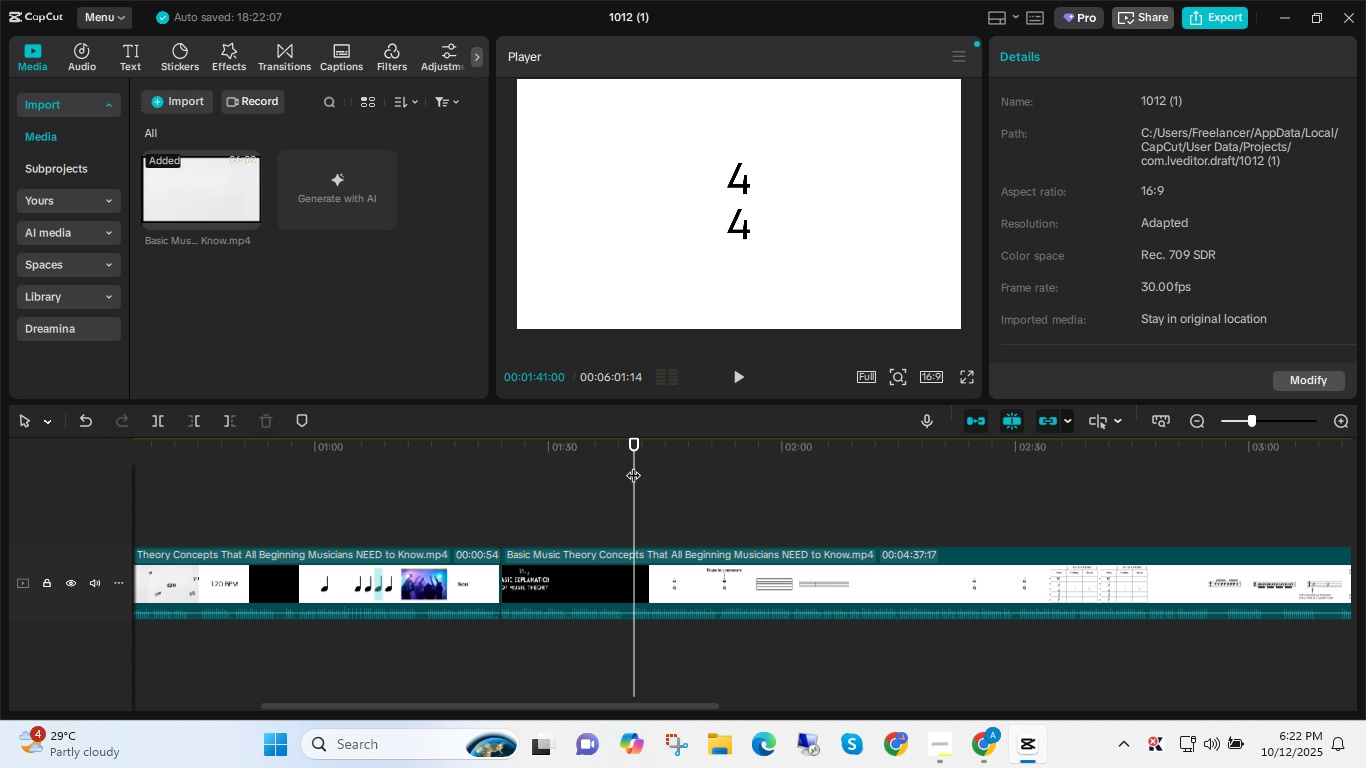 
key(Space)
 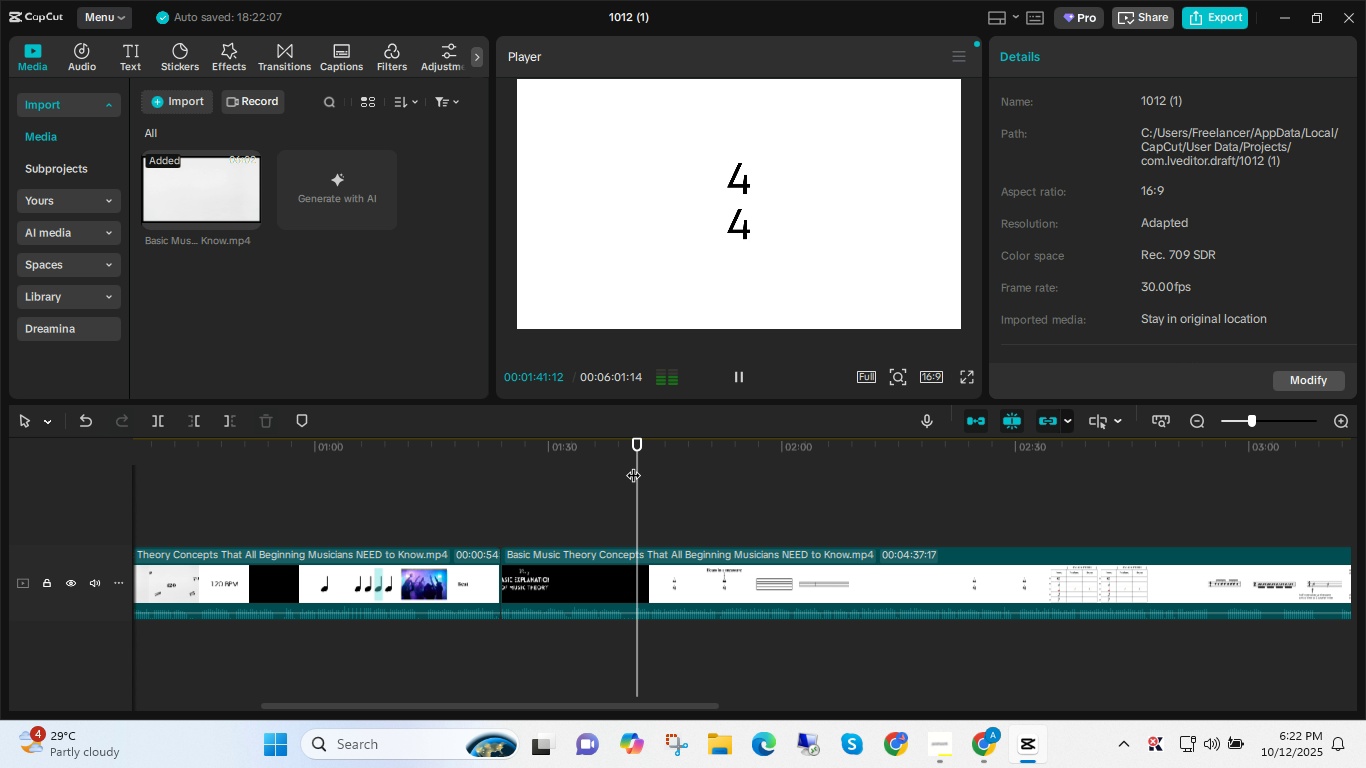 
left_click([633, 465])
 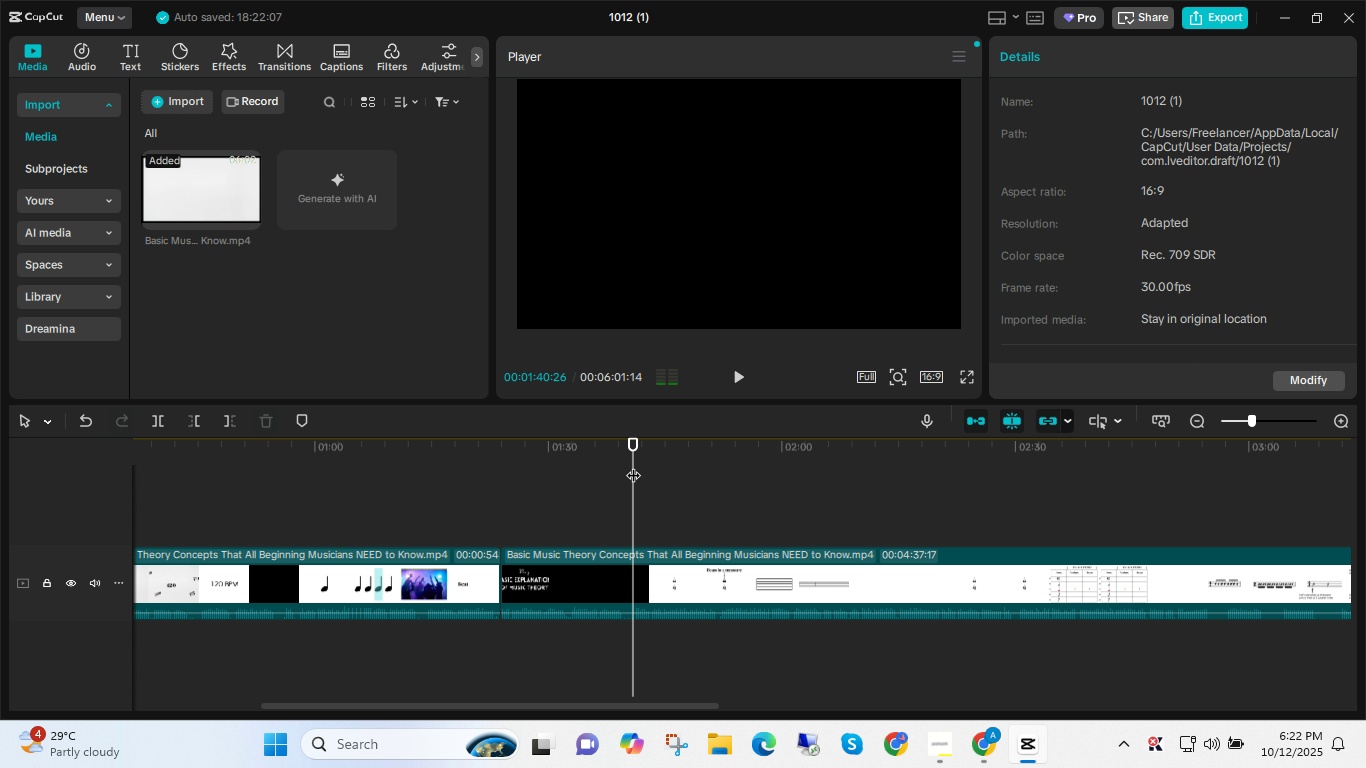 
key(Space)
 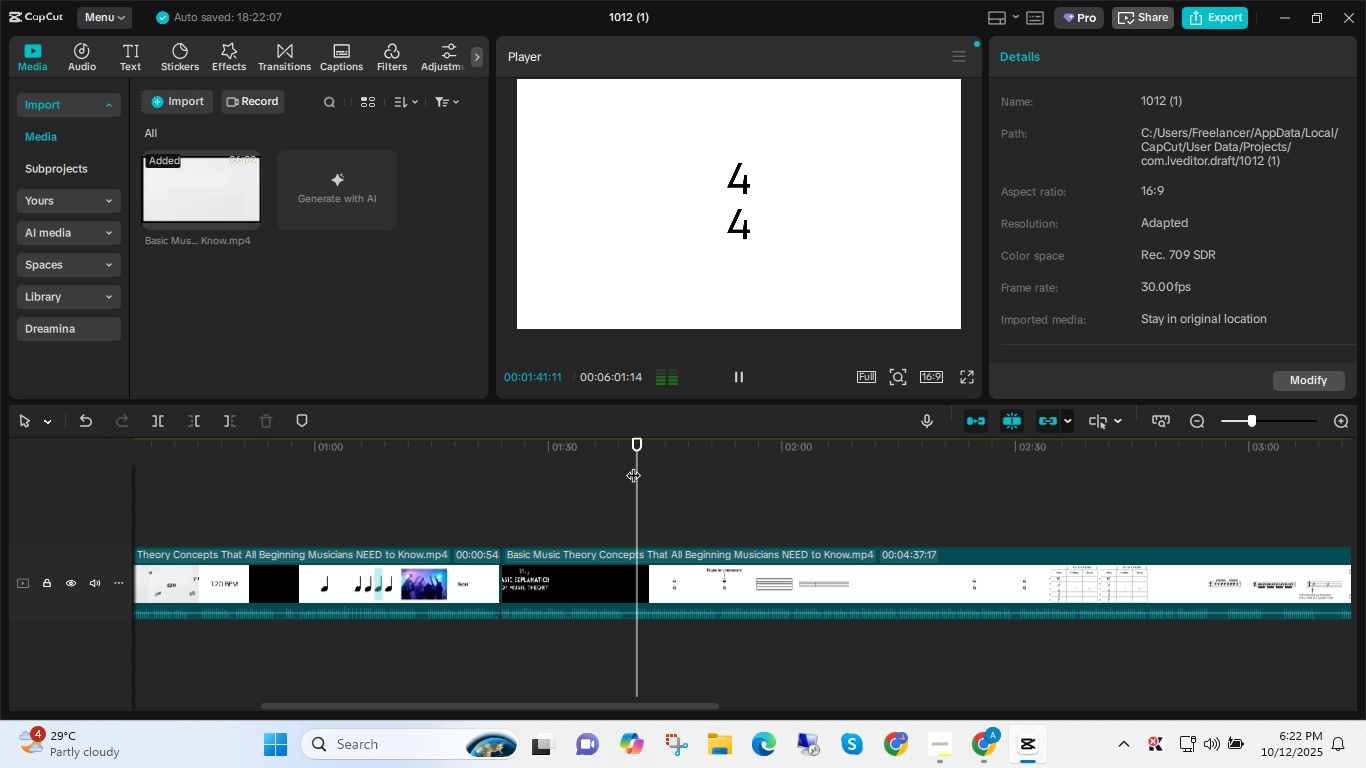 
left_click([633, 465])
 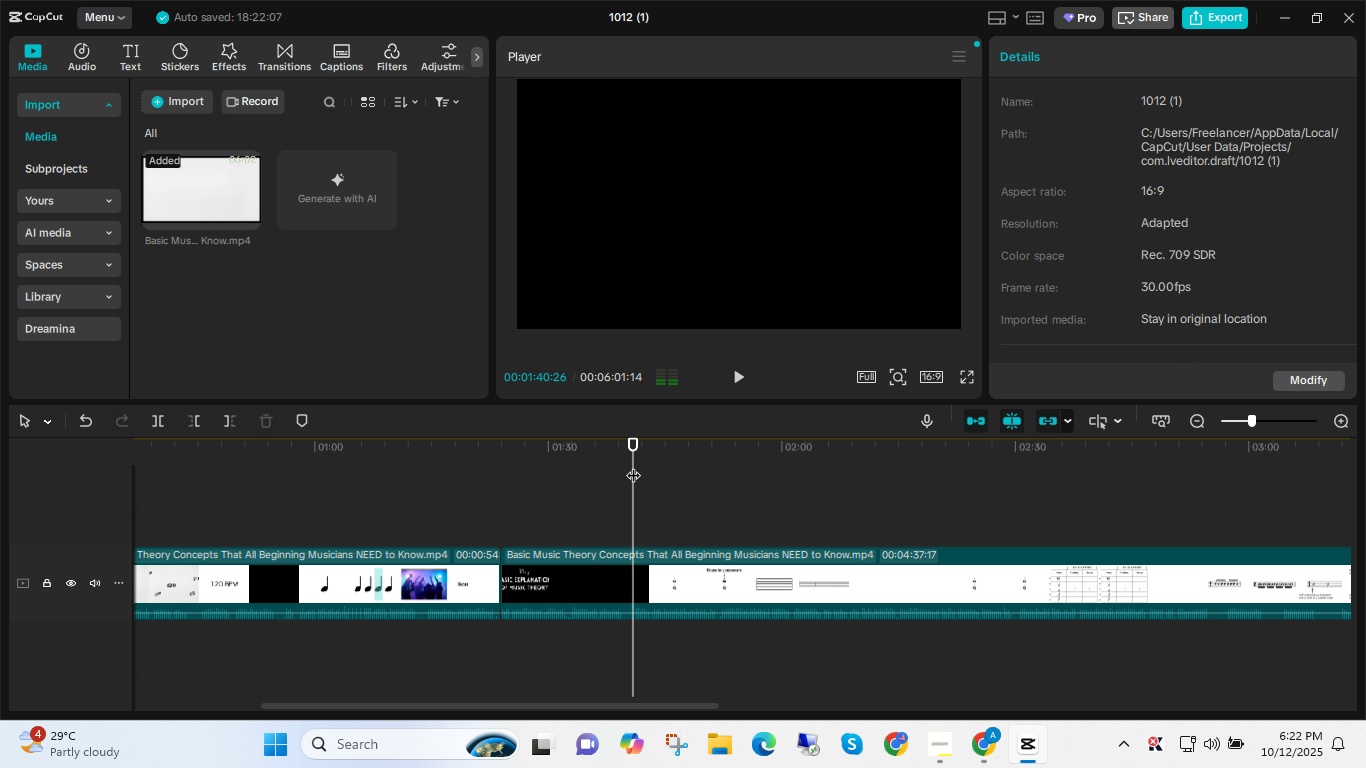 
key(Control+B)
 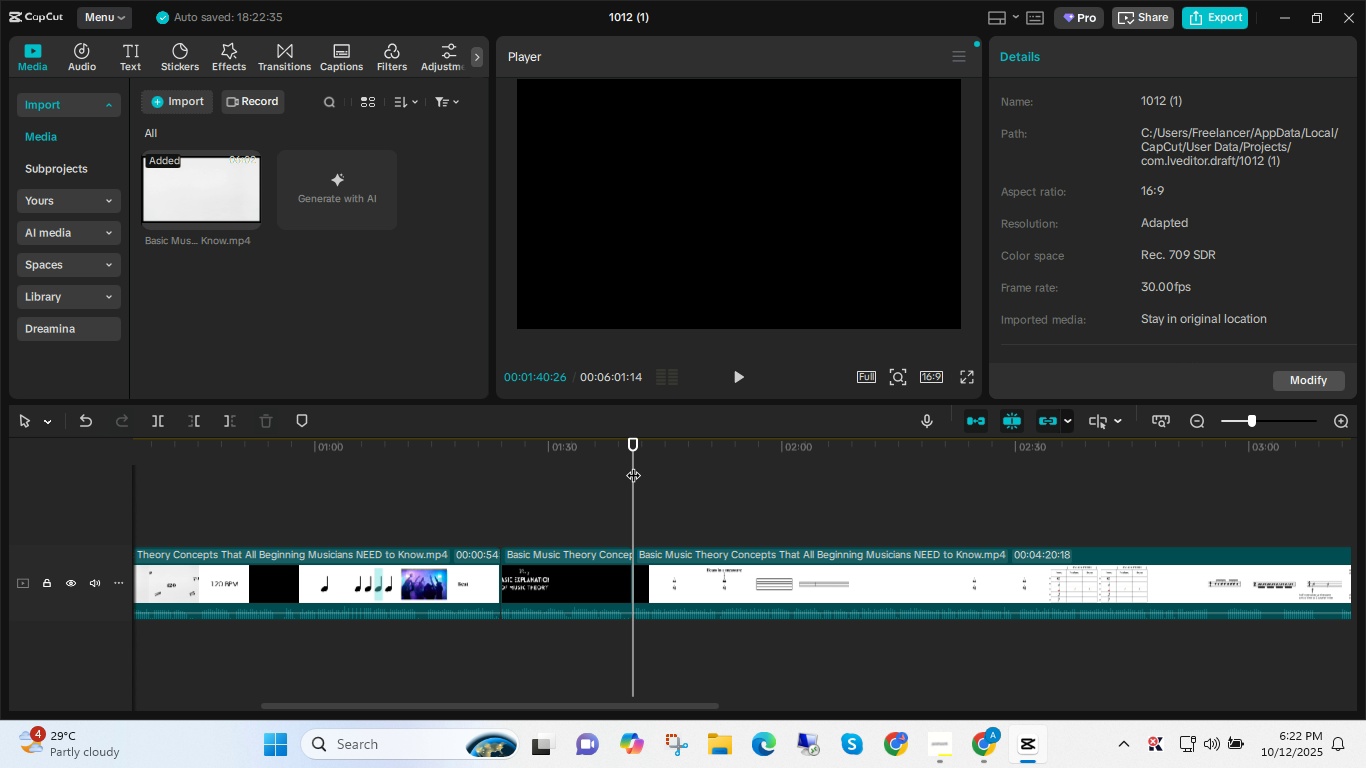 
key(Space)
 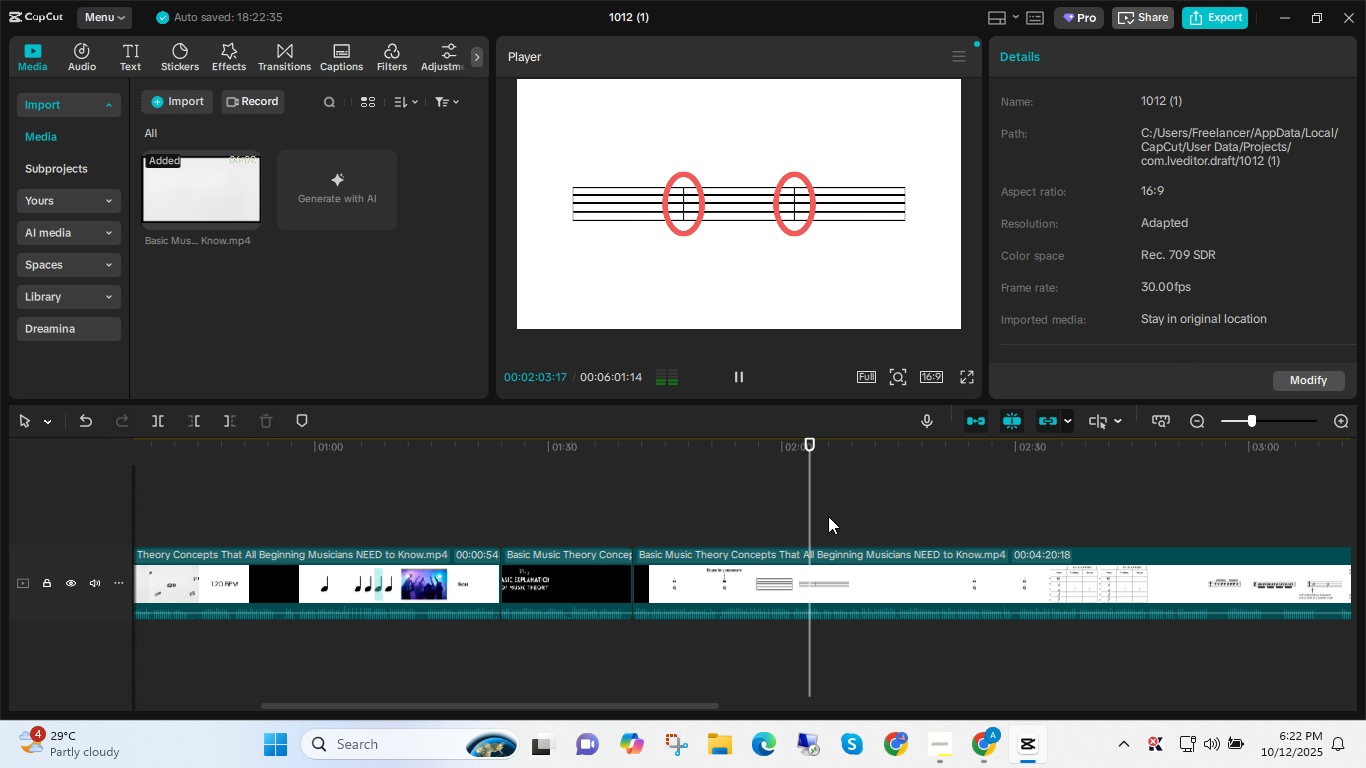 
wait(27.72)
 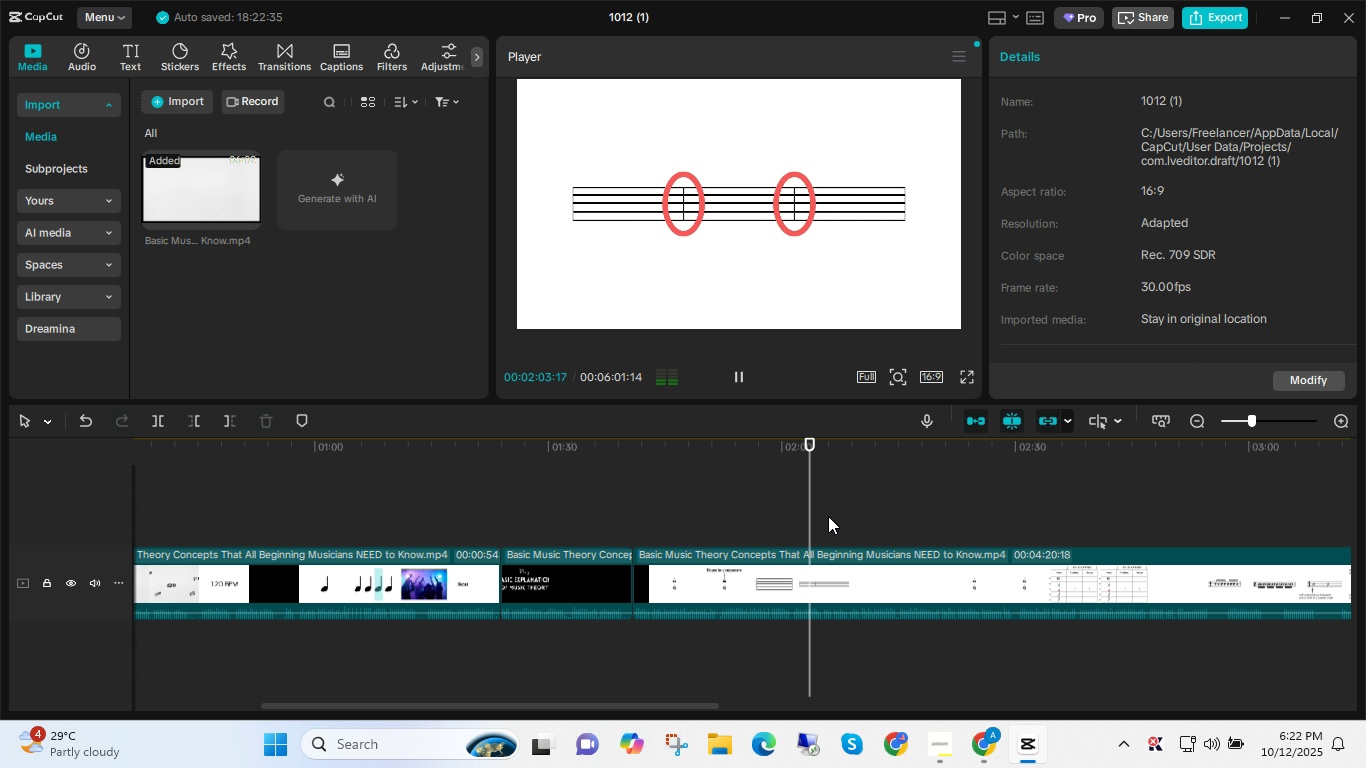 
key(Space)
 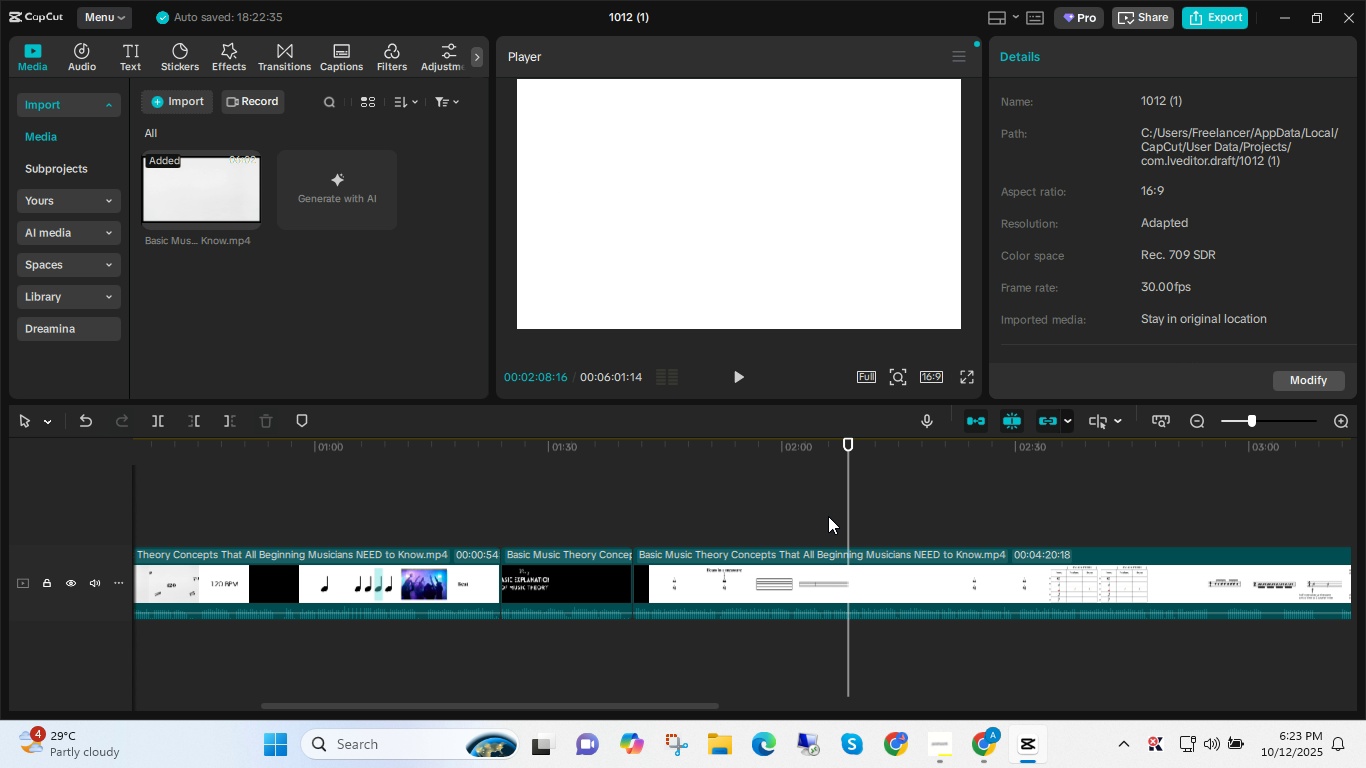 
key(Space)
 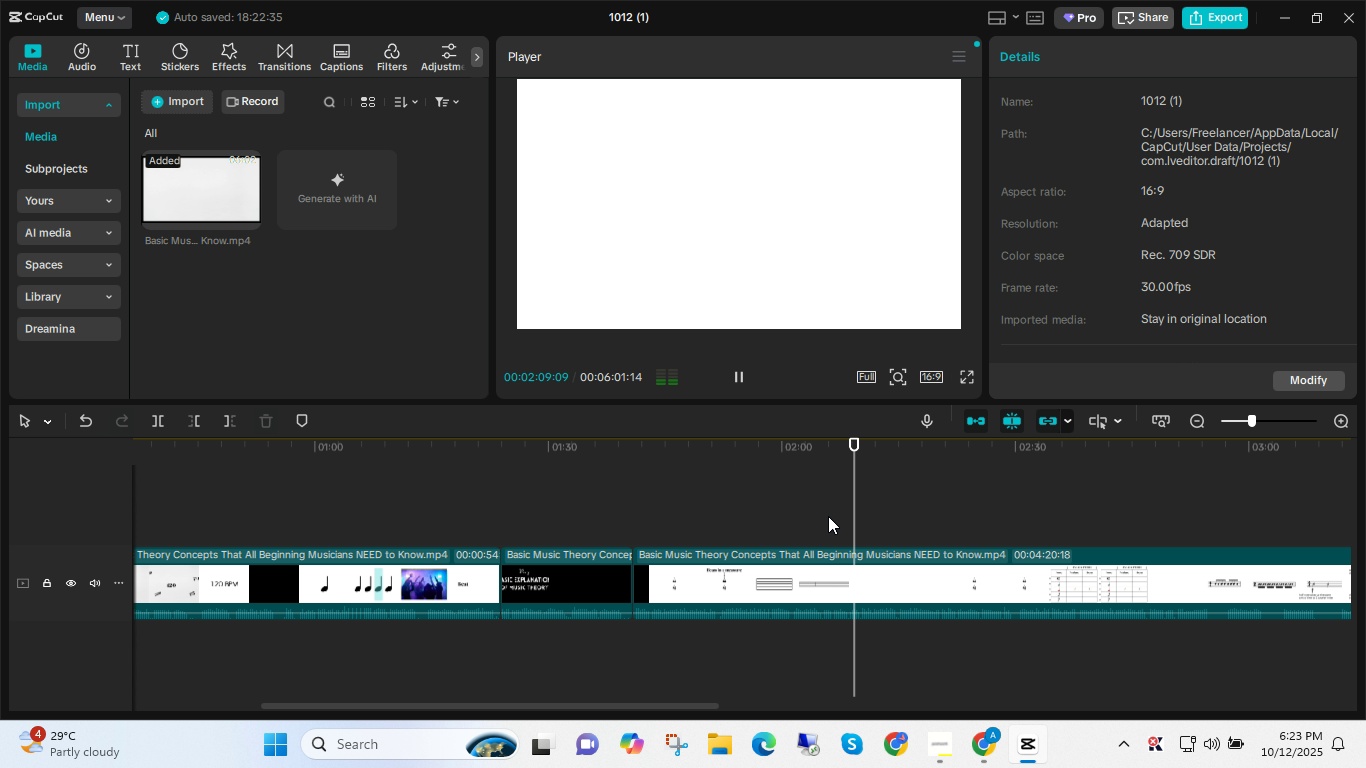 
key(Space)
 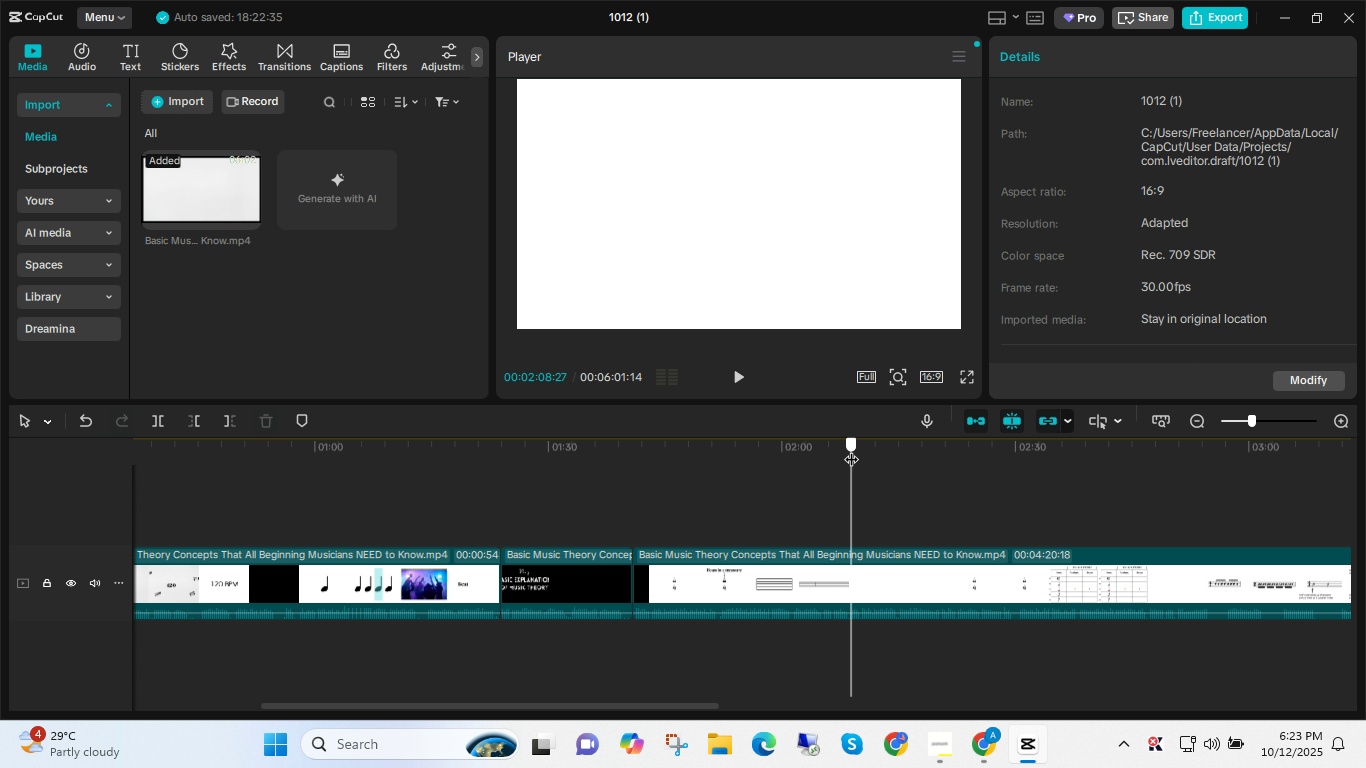 
key(Space)
 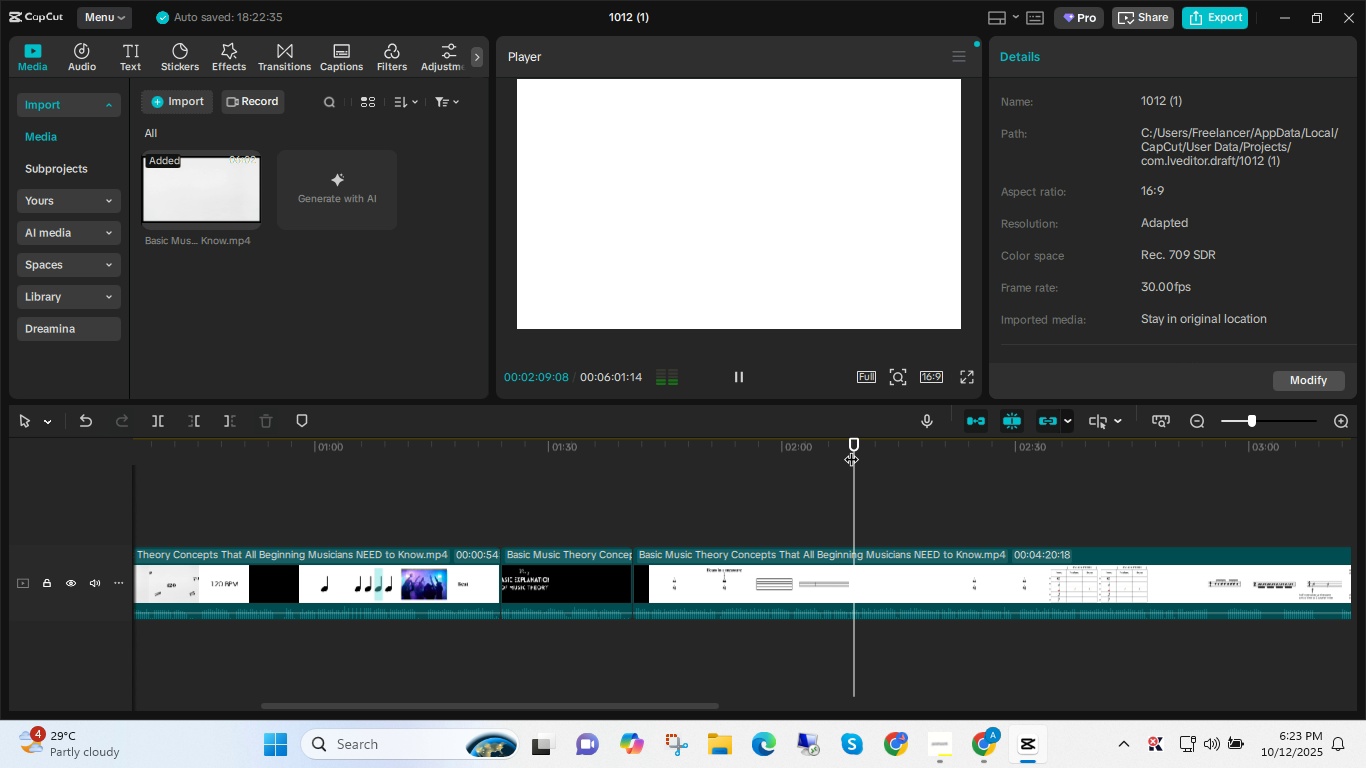 
left_click([851, 449])
 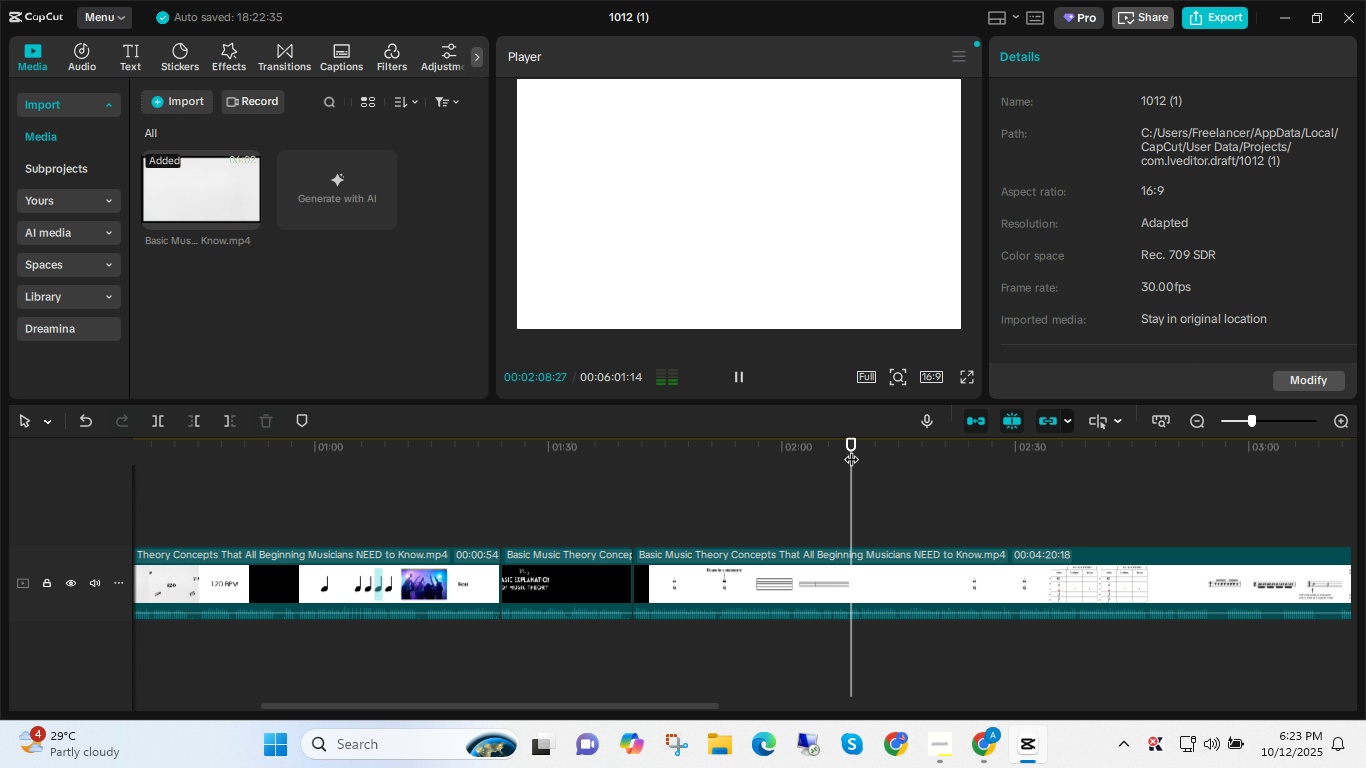 
key(Space)
 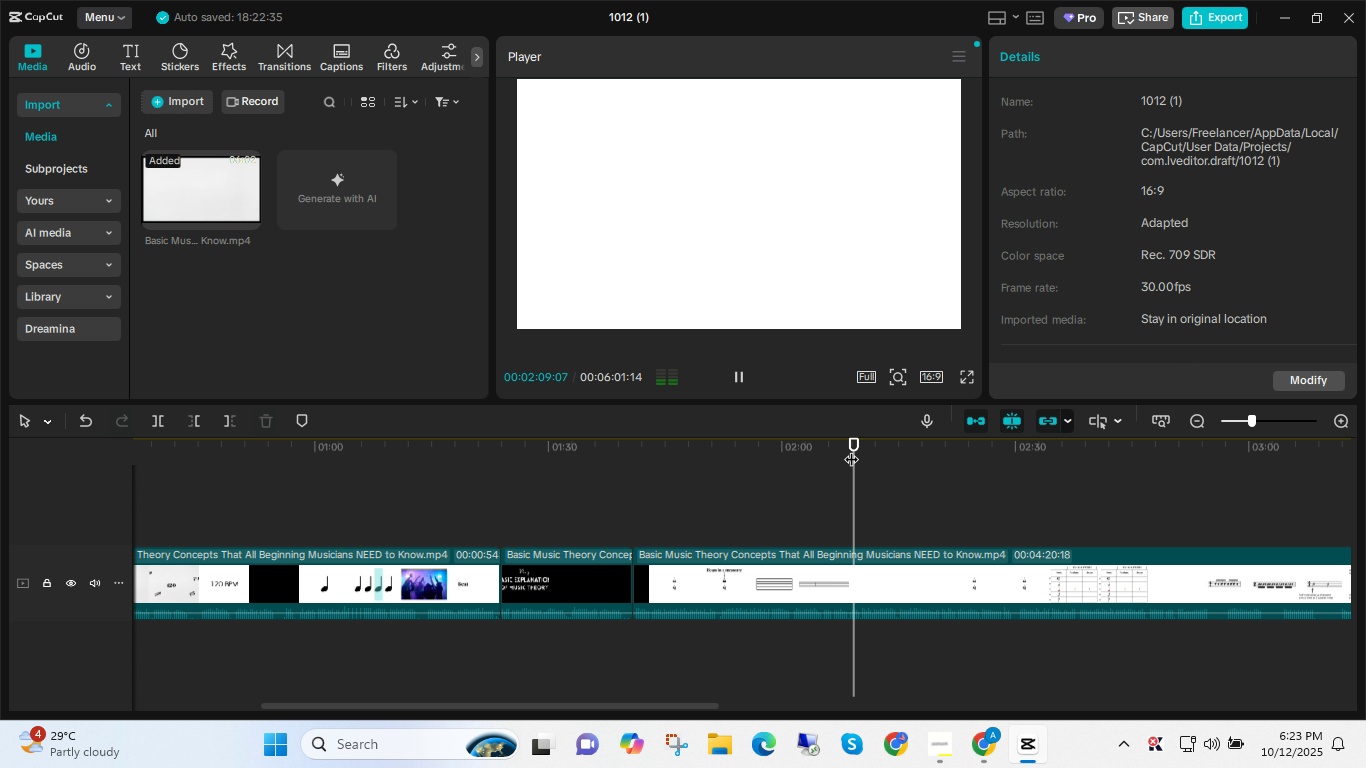 
left_click([851, 449])
 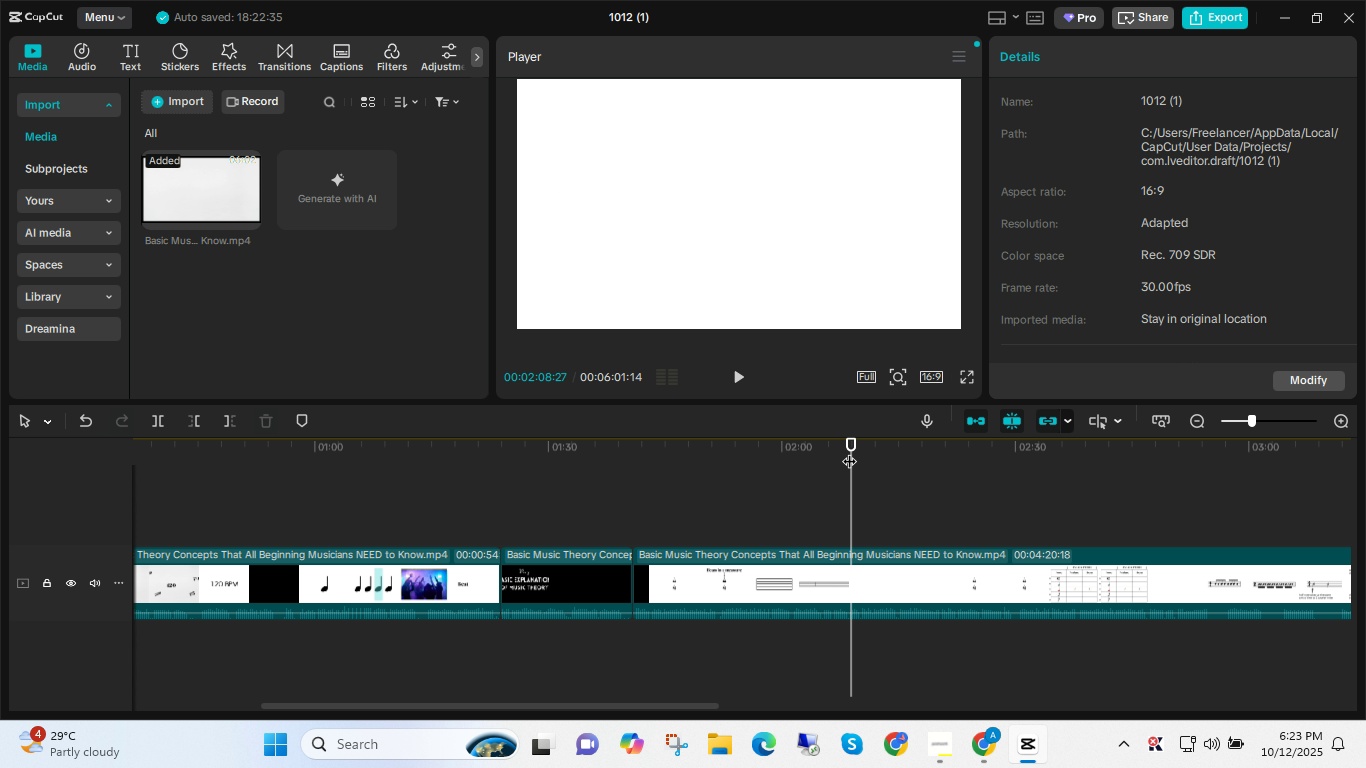 
left_click([849, 451])
 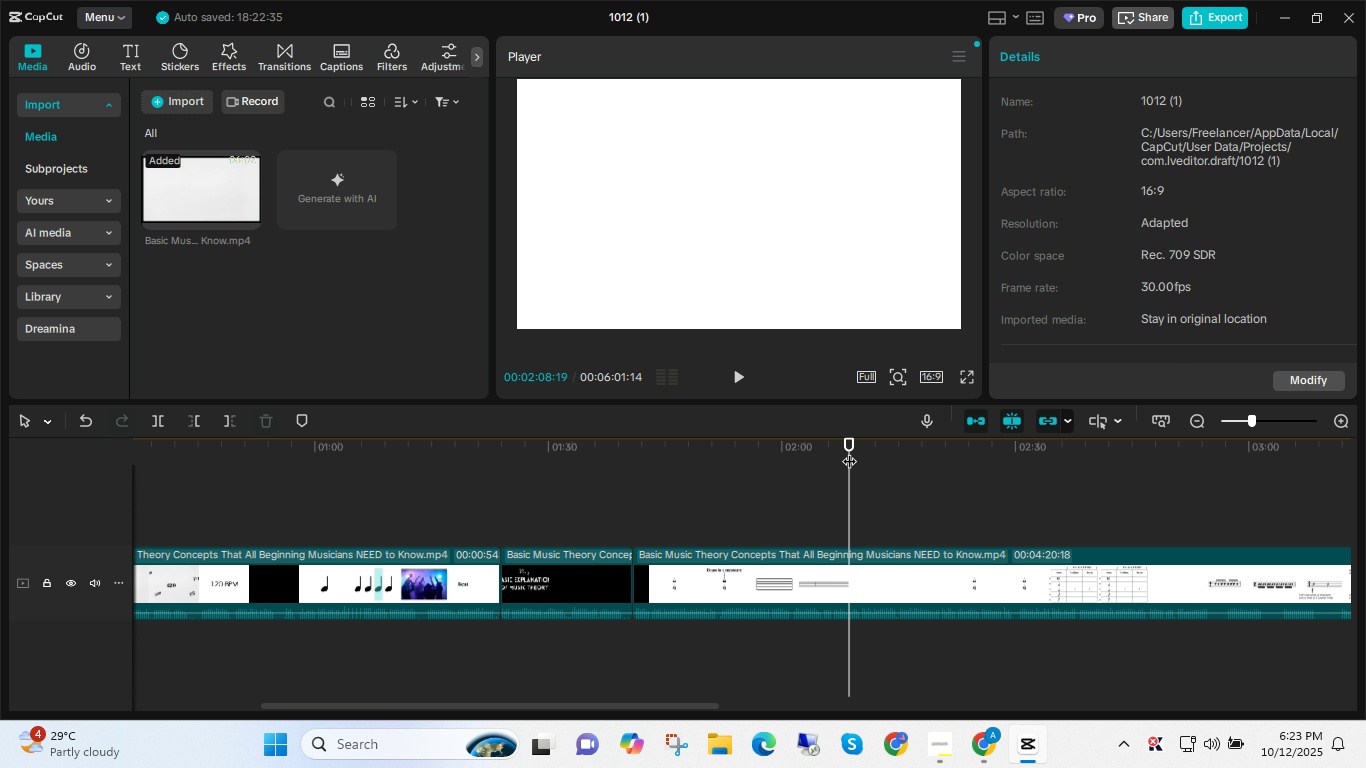 
key(Space)
 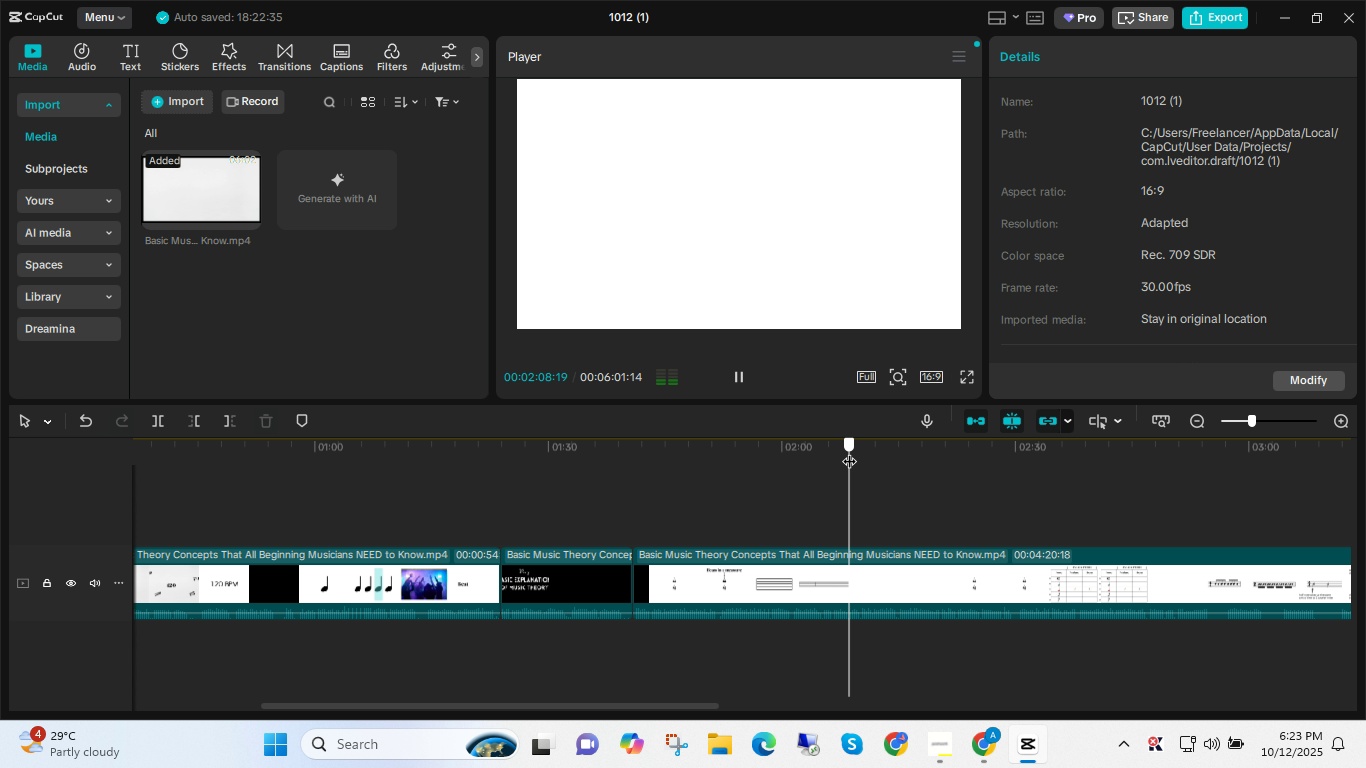 
left_click([849, 451])
 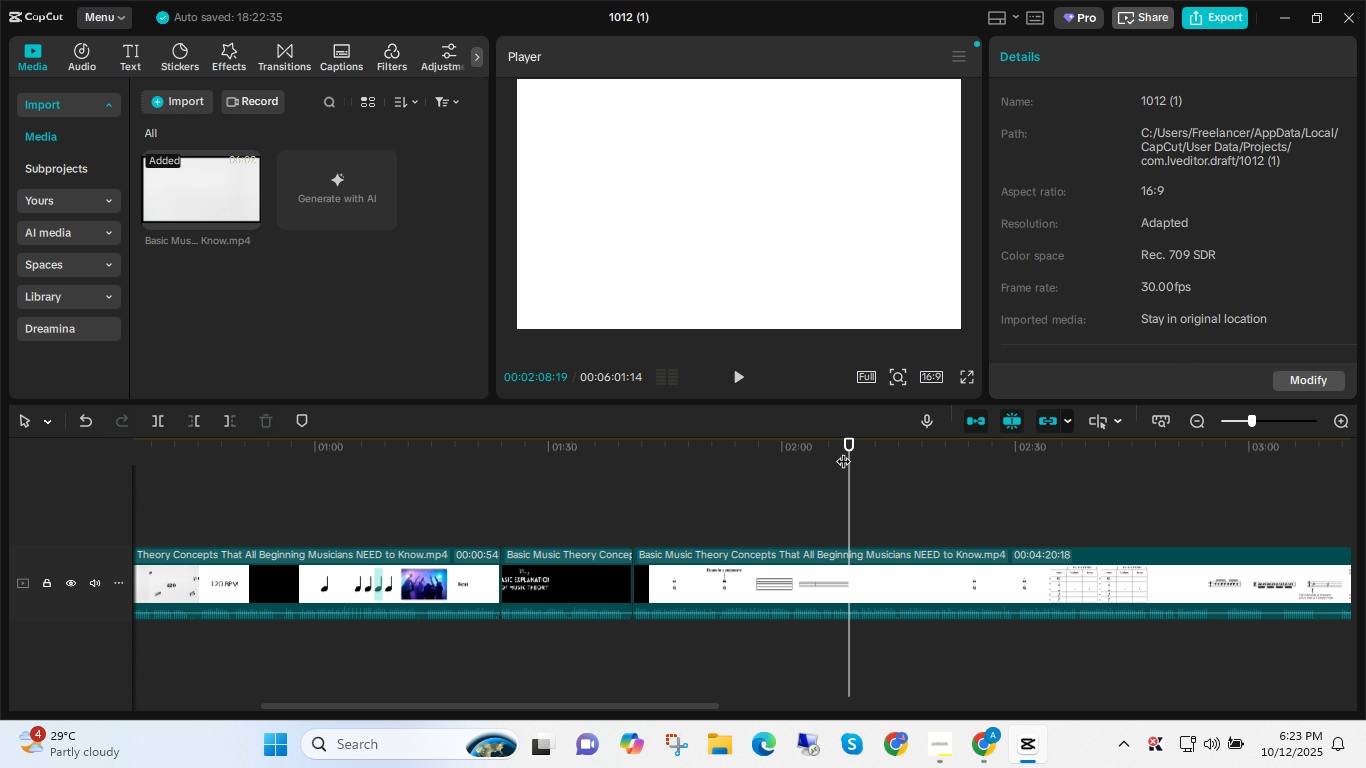 
key(Space)
 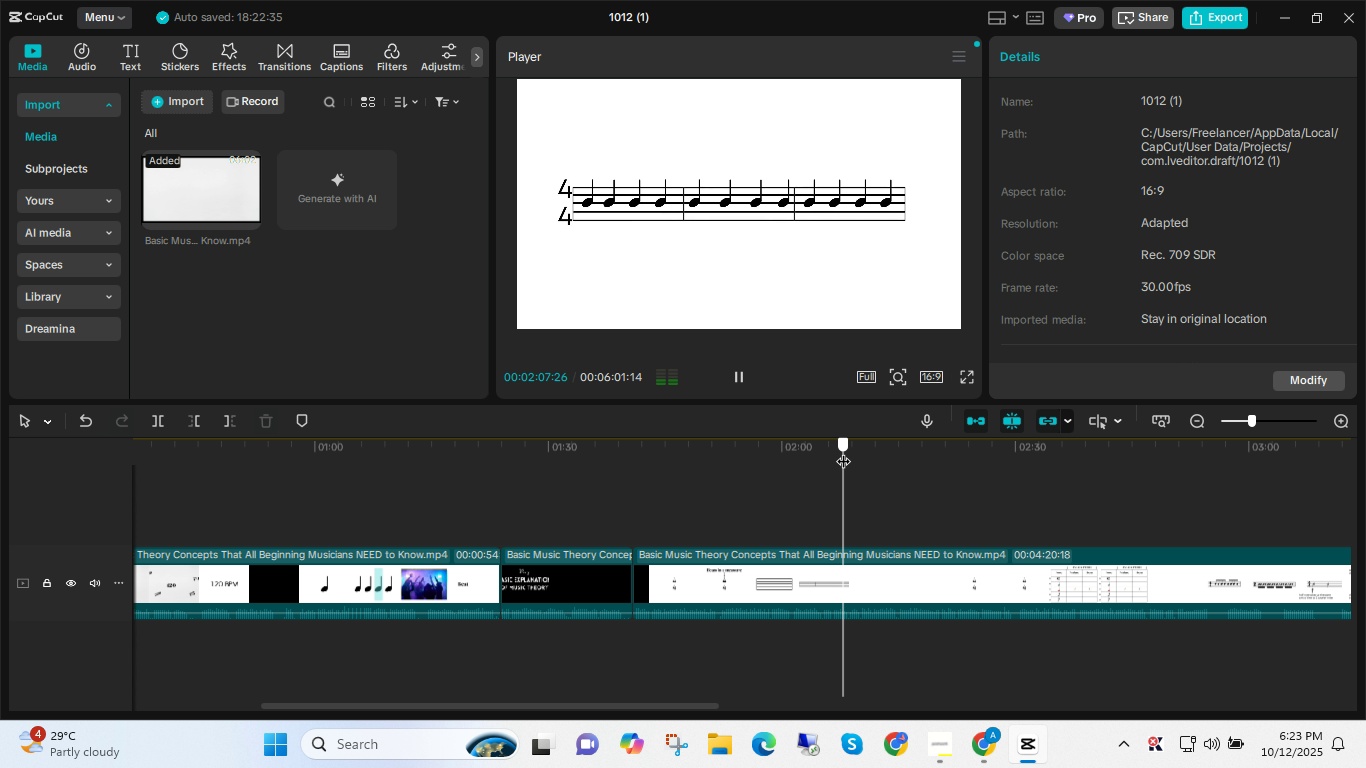 
left_click([843, 451])
 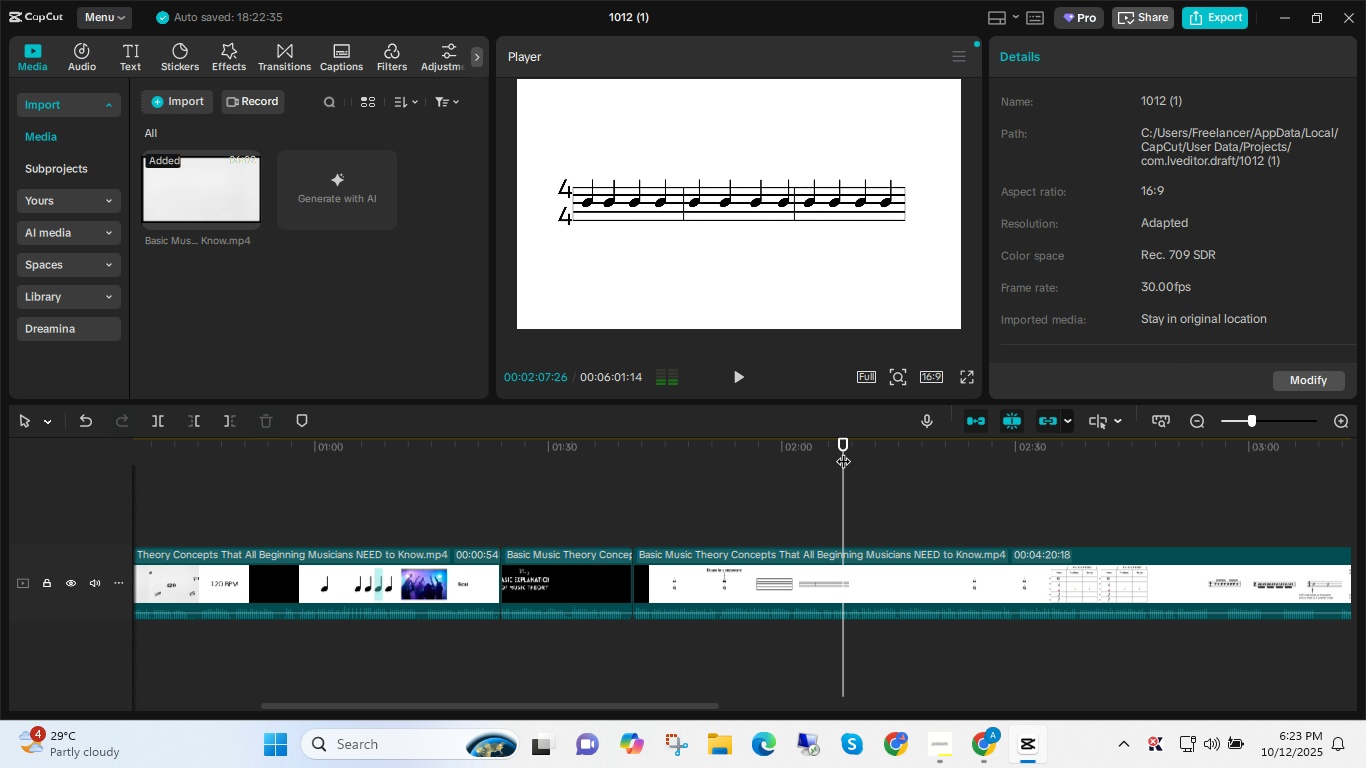 
key(Space)
 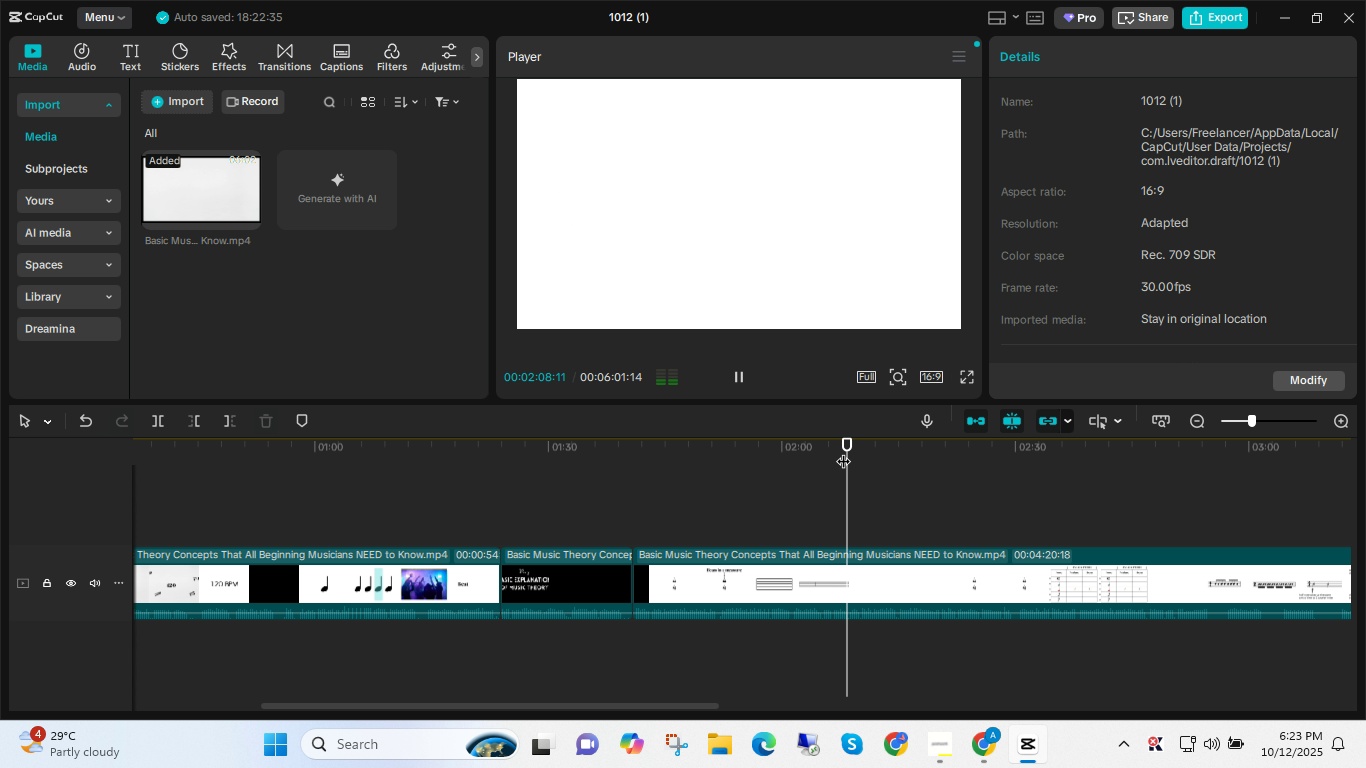 
key(Space)
 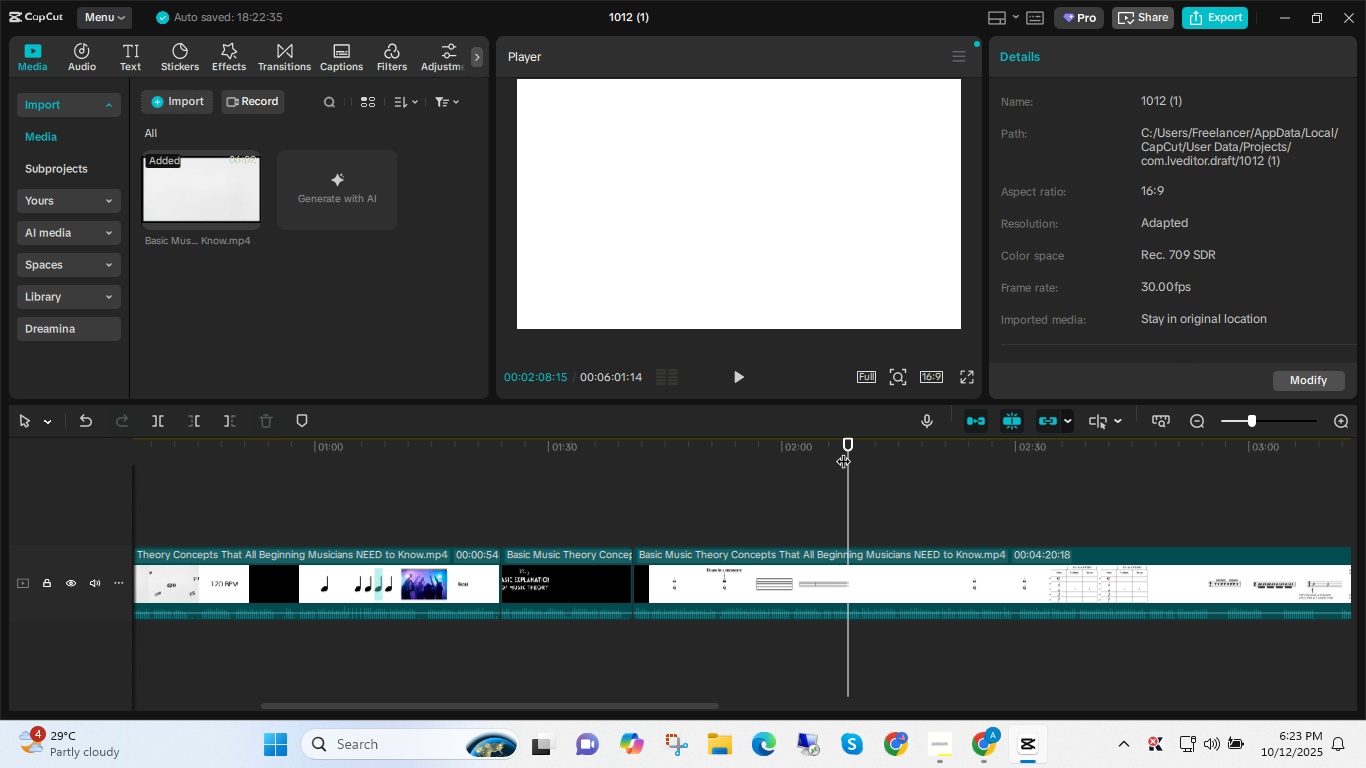 
key(Control+B)
 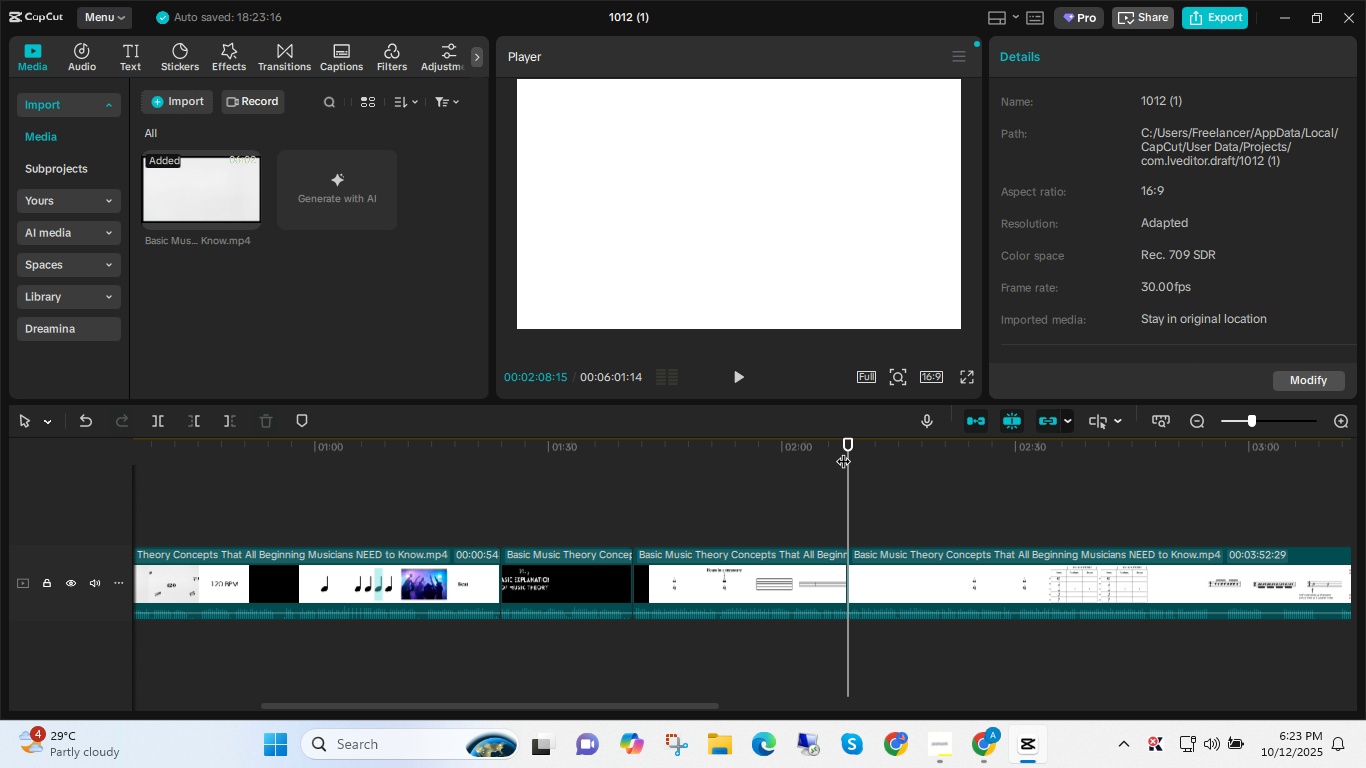 
key(Space)
 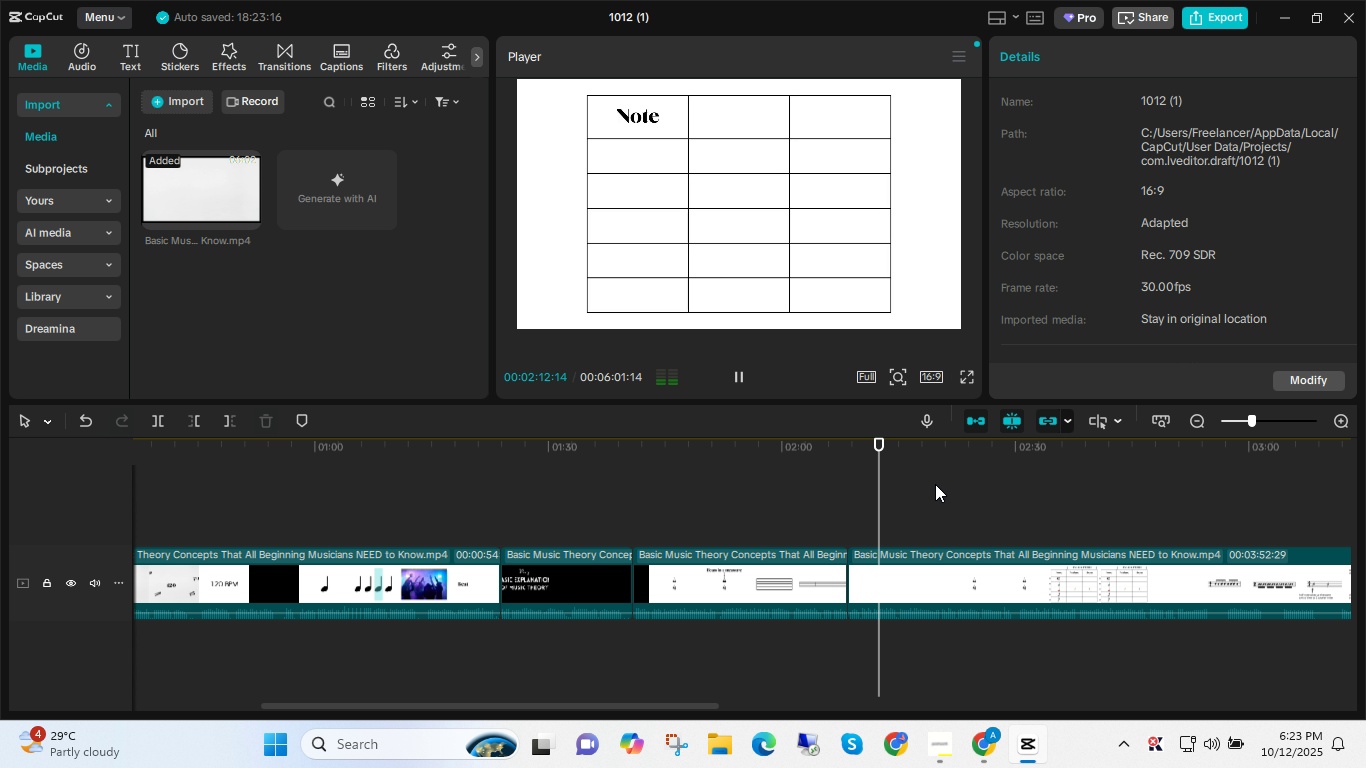 
wait(5.29)
 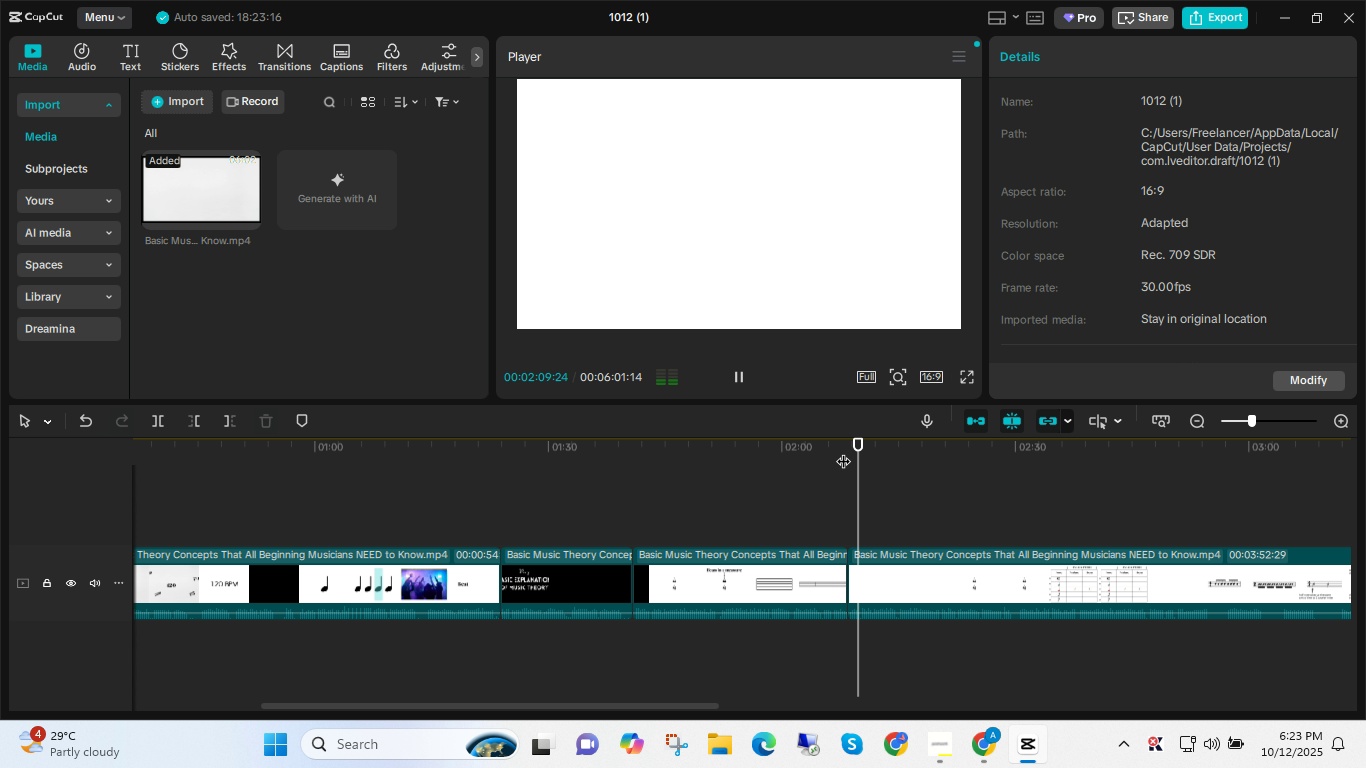 
left_click([961, 484])
 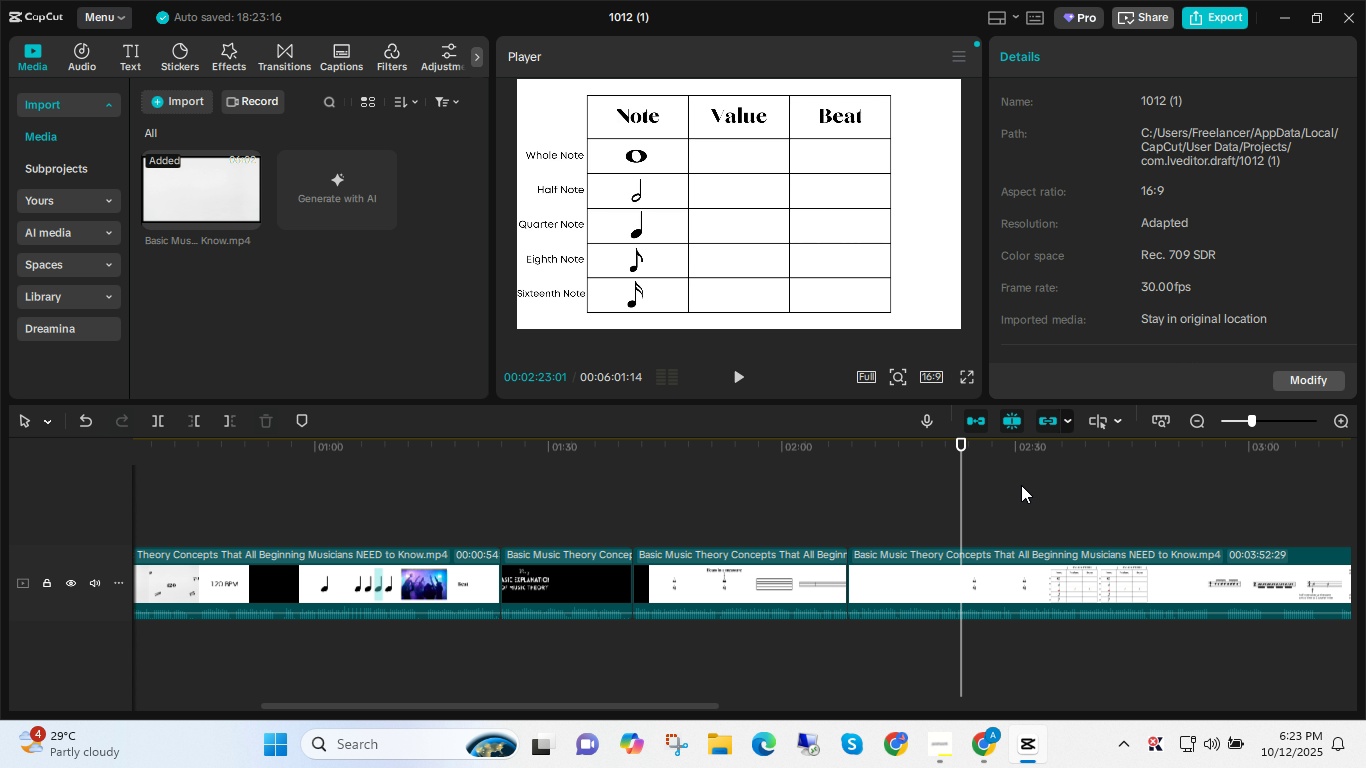 
left_click([1021, 485])
 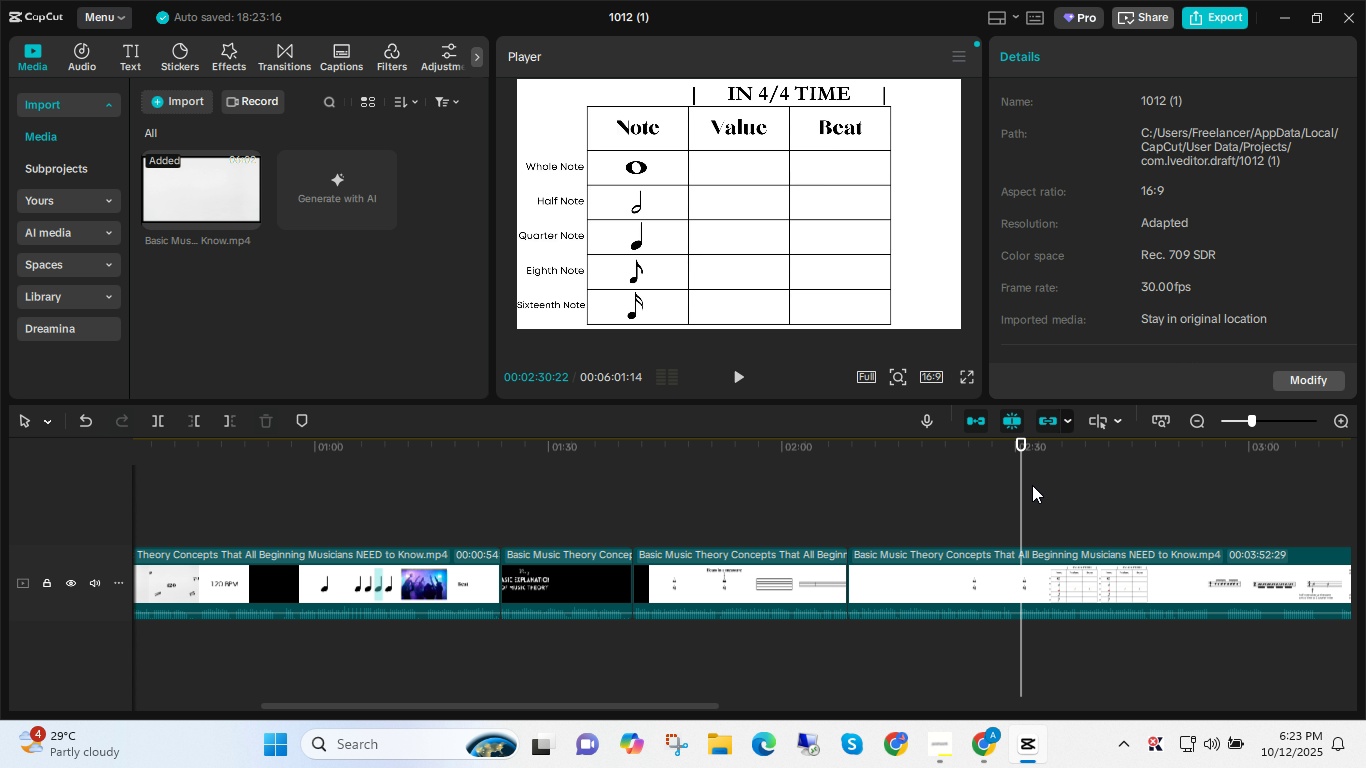 
left_click([1032, 485])
 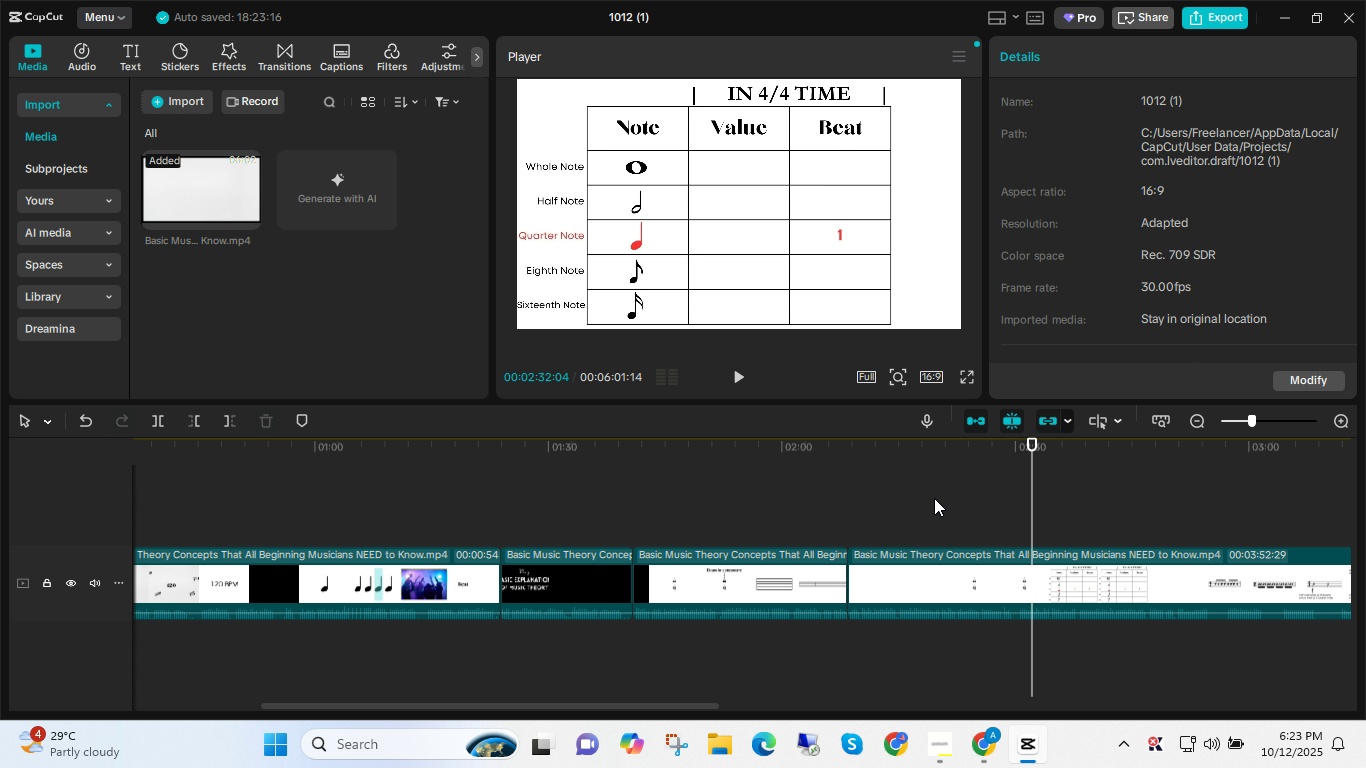 
left_click([933, 498])
 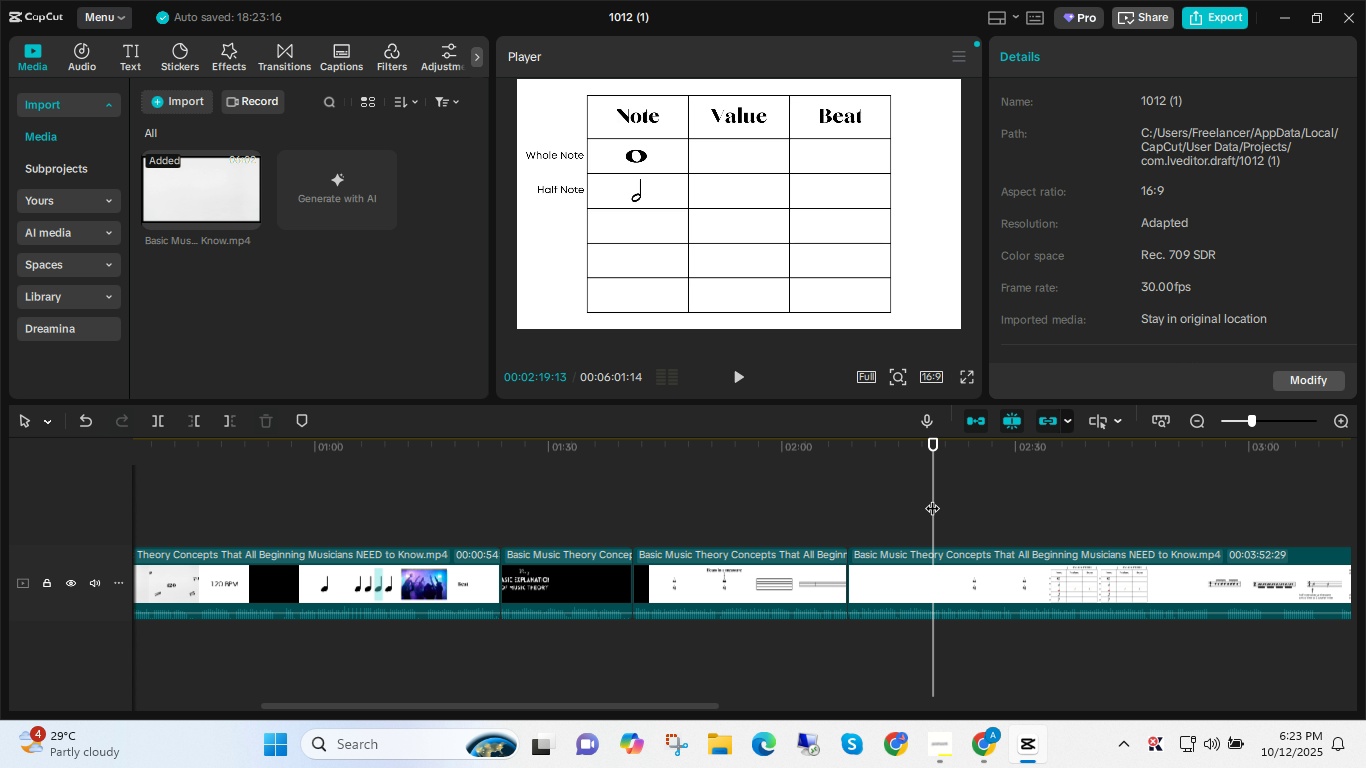 
key(Space)
 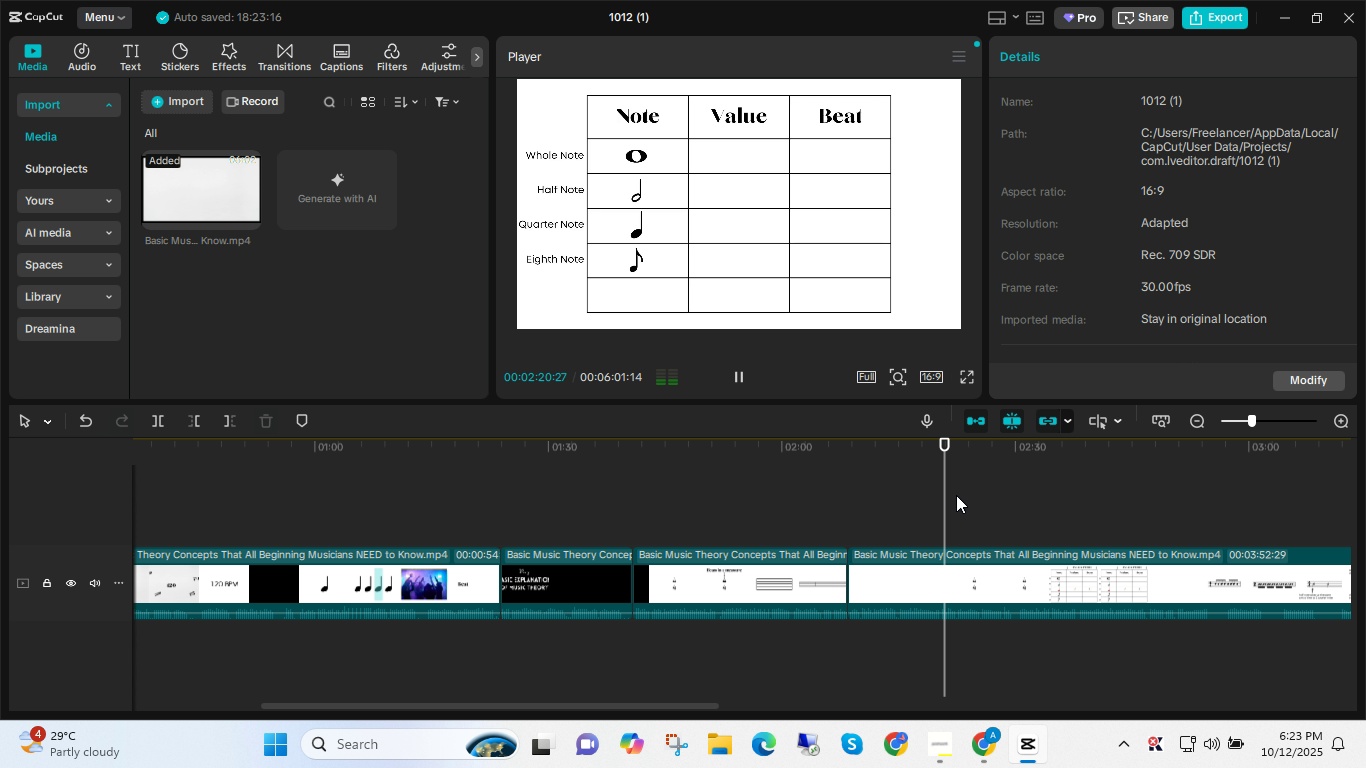 
left_click([902, 496])
 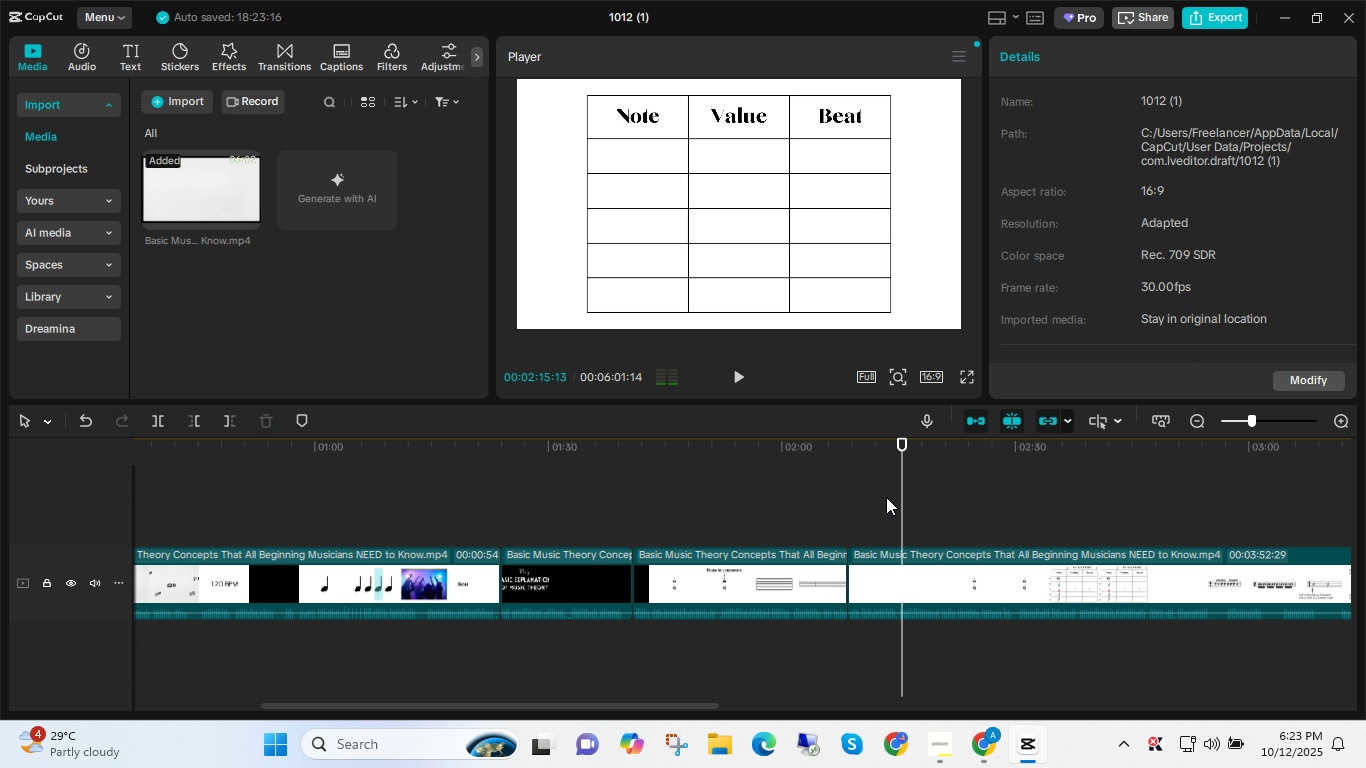 
key(Space)
 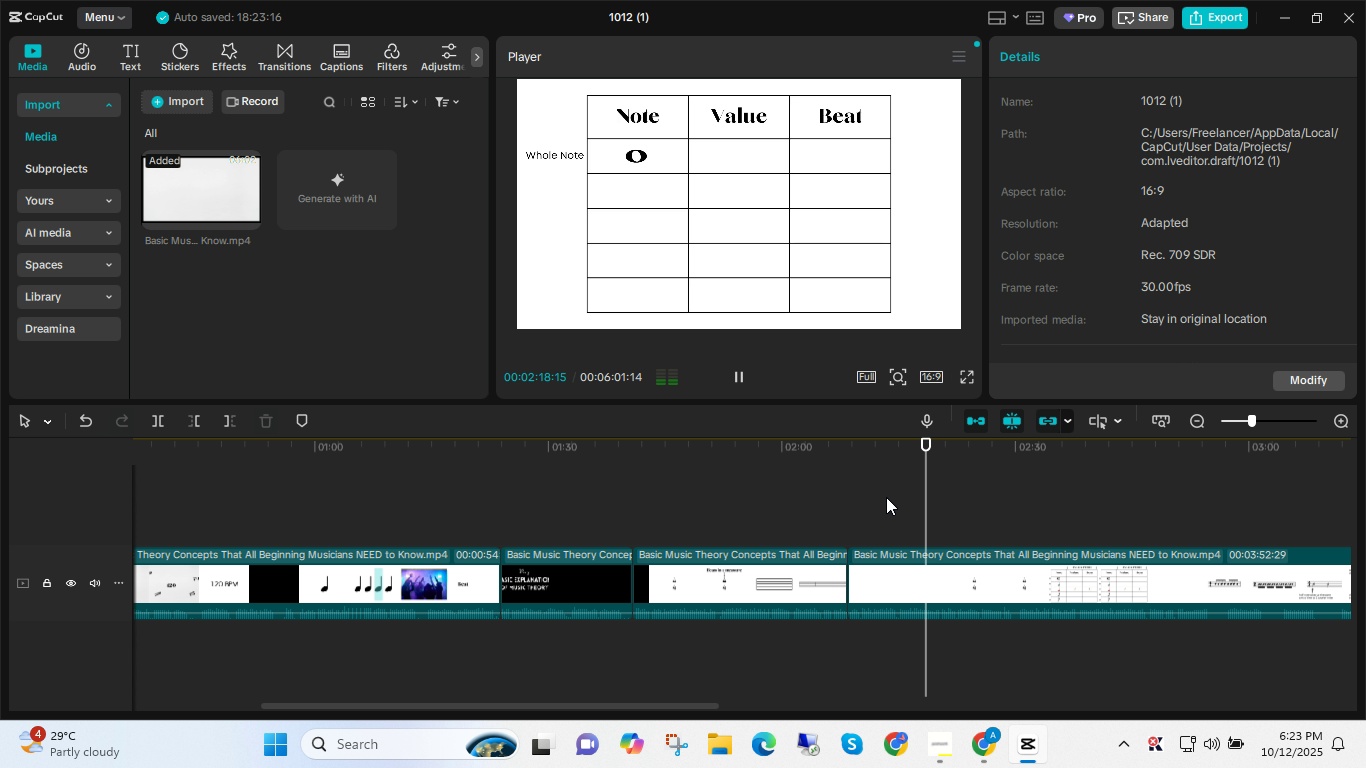 
left_click([876, 491])
 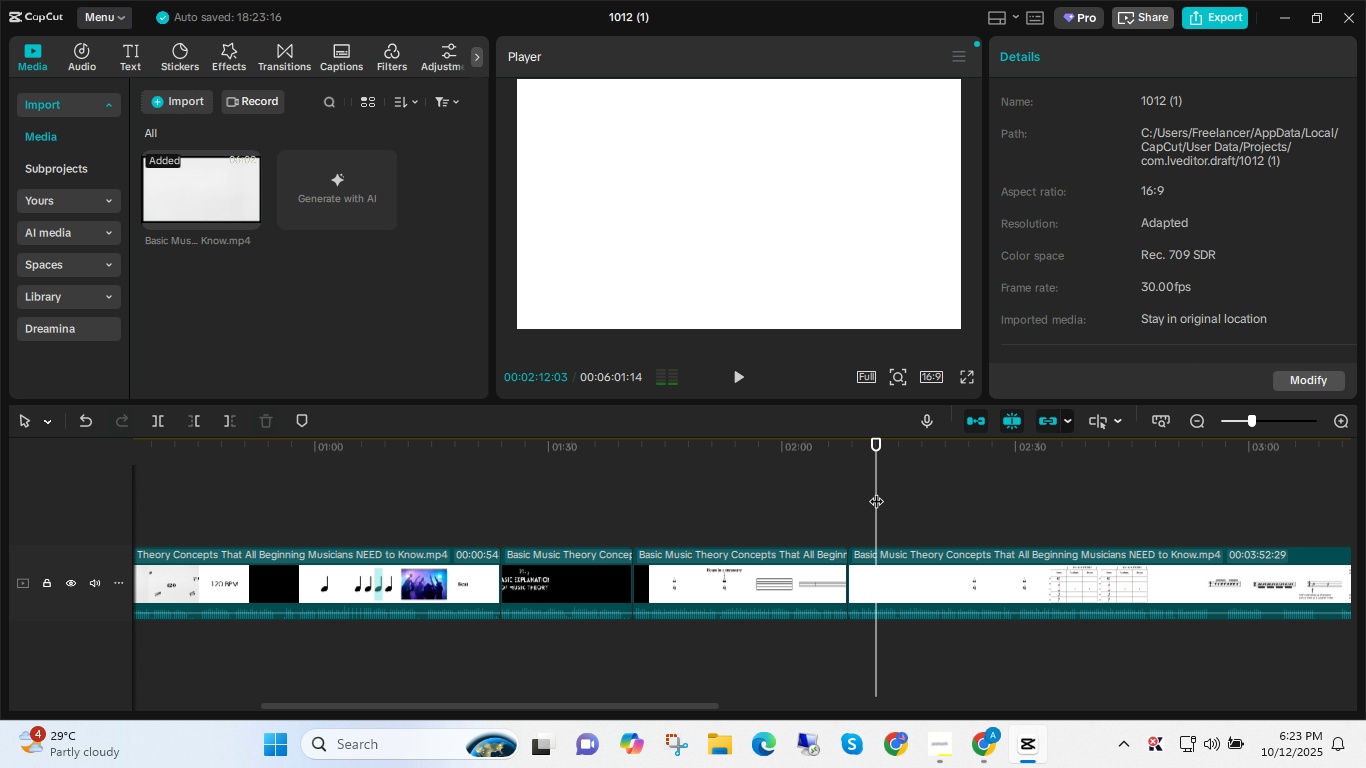 
key(Space)
 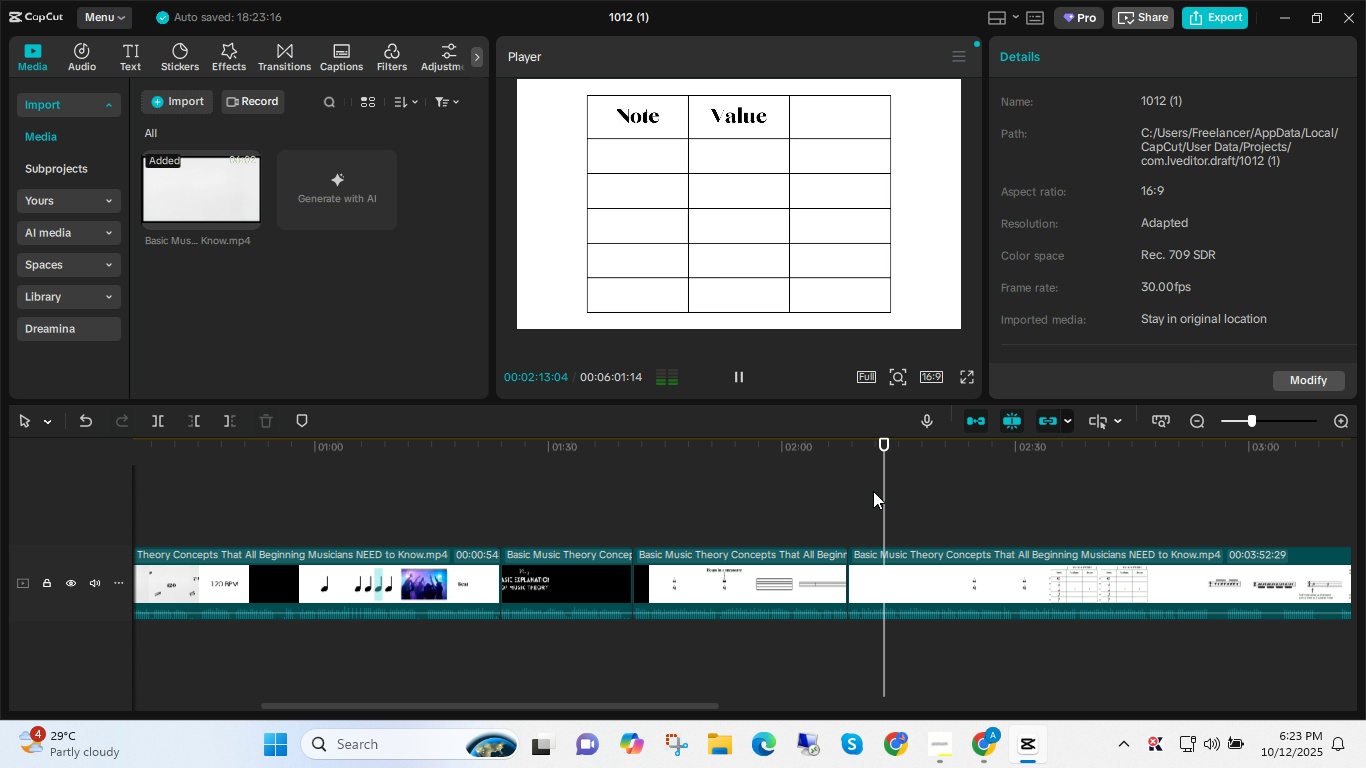 
left_click([873, 491])
 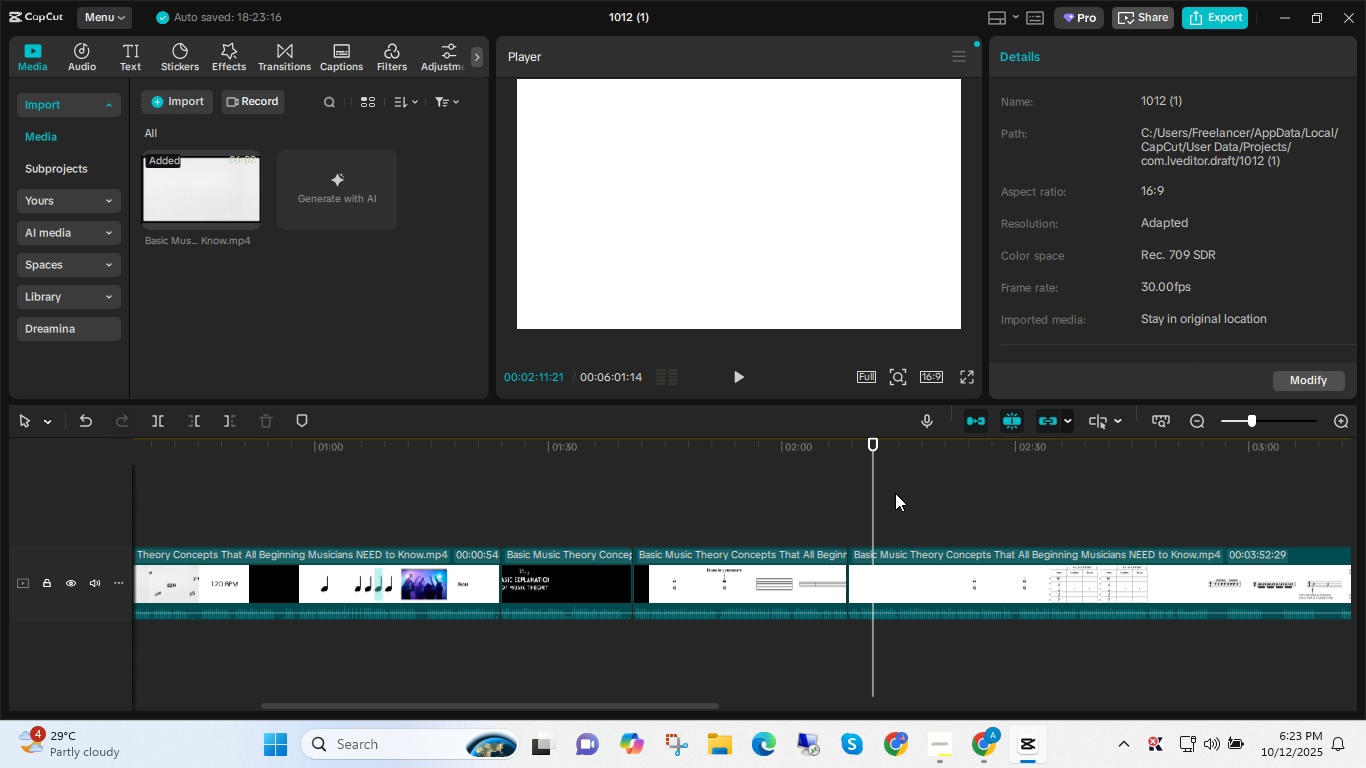 
left_click([895, 493])
 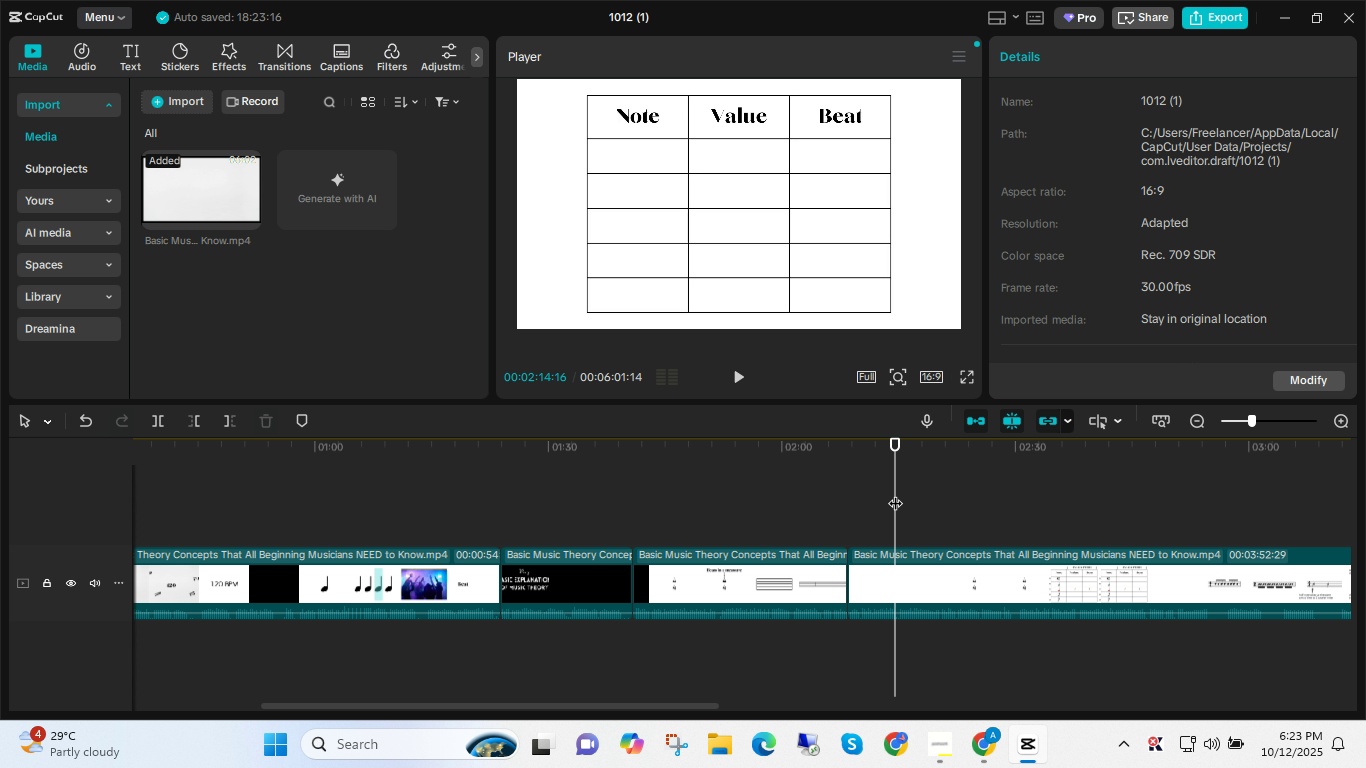 
key(Space)
 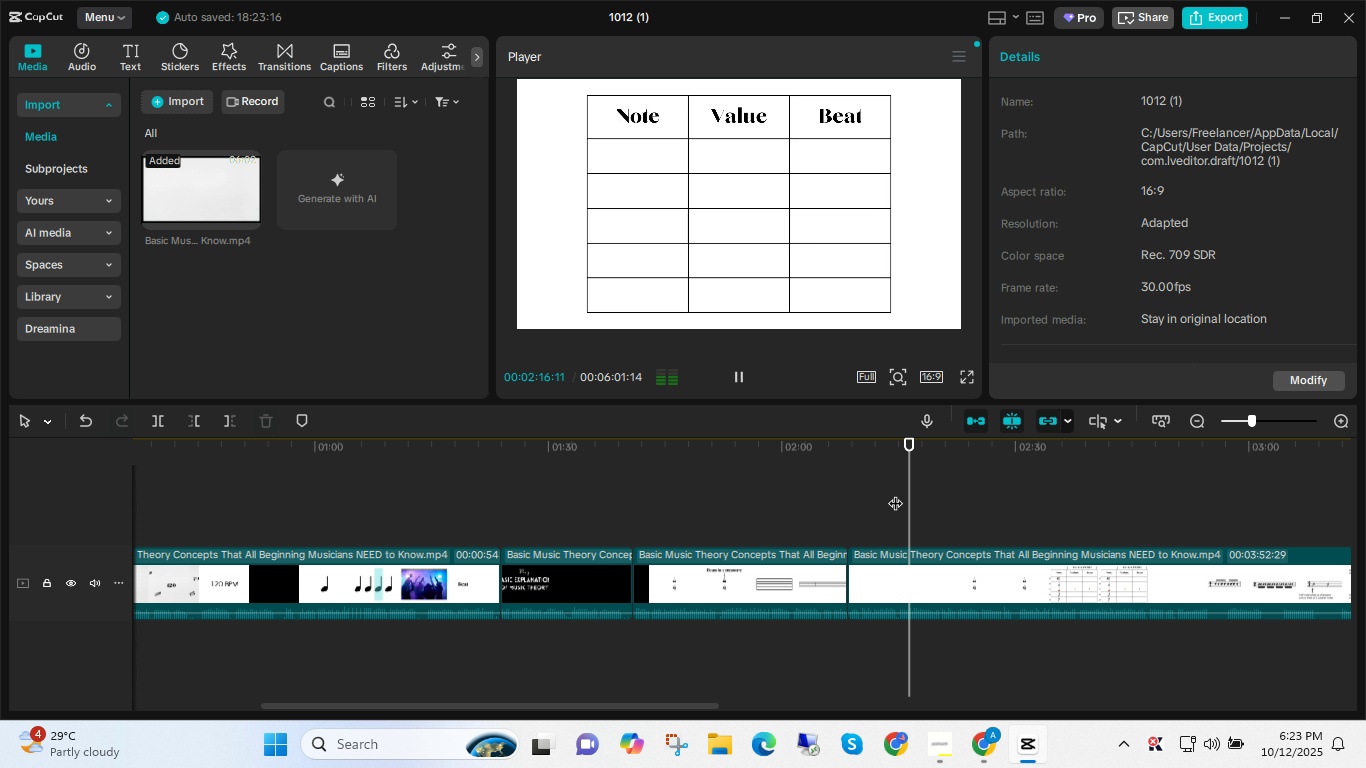 
left_click([895, 493])
 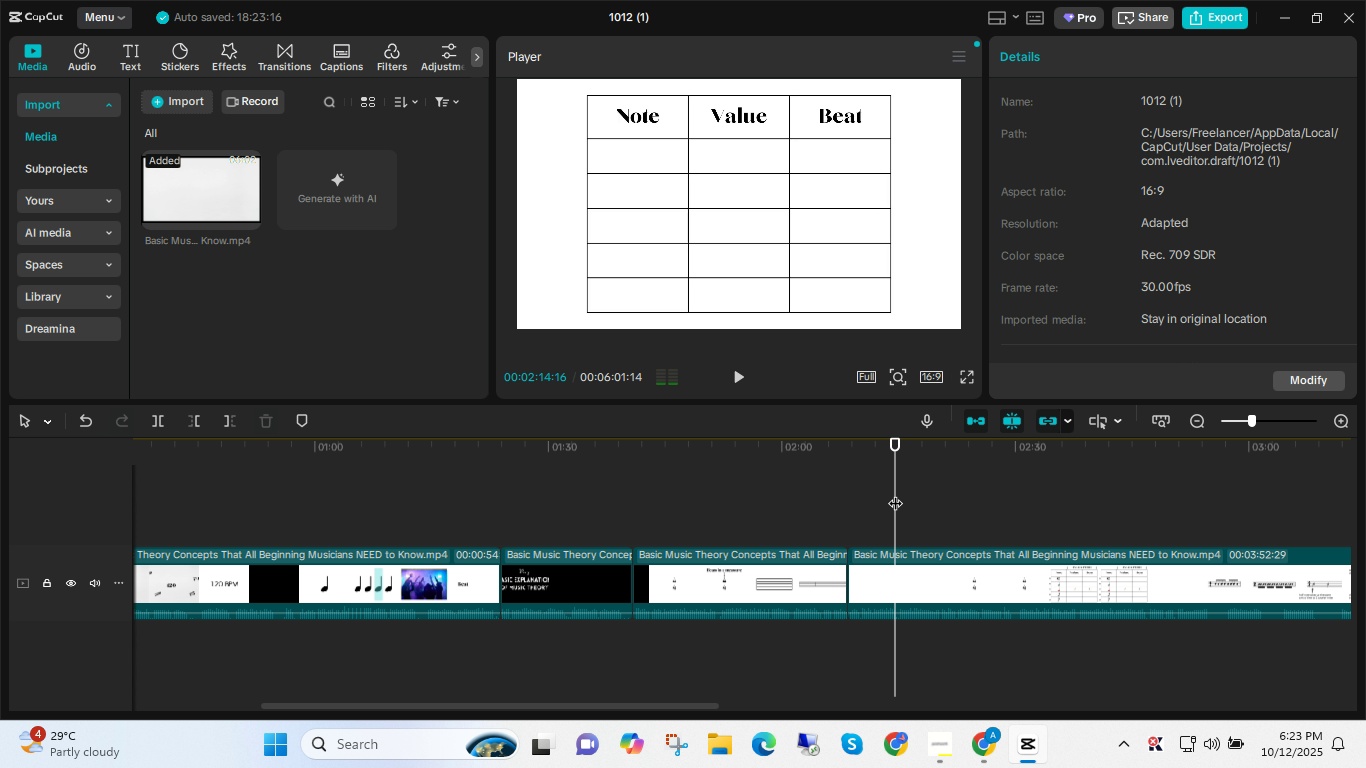 
key(Space)
 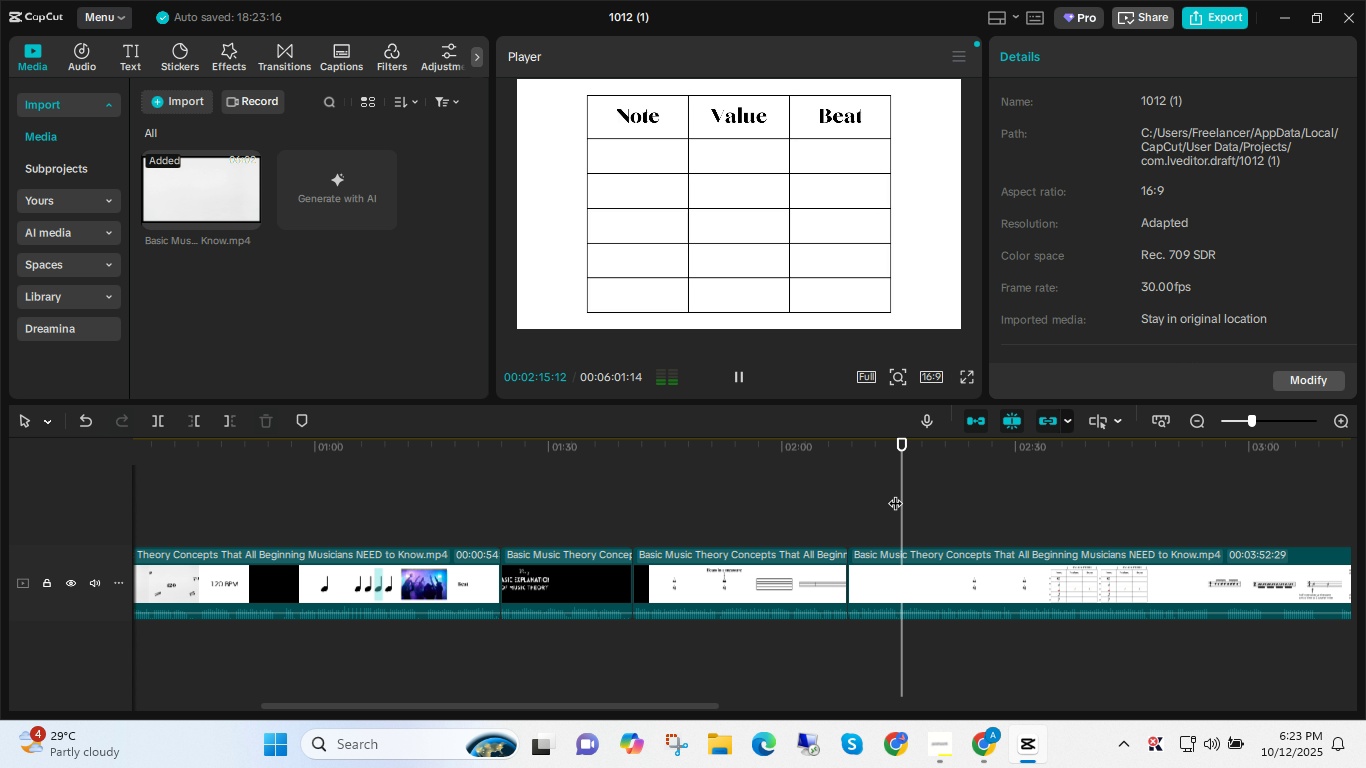 
left_click([895, 493])
 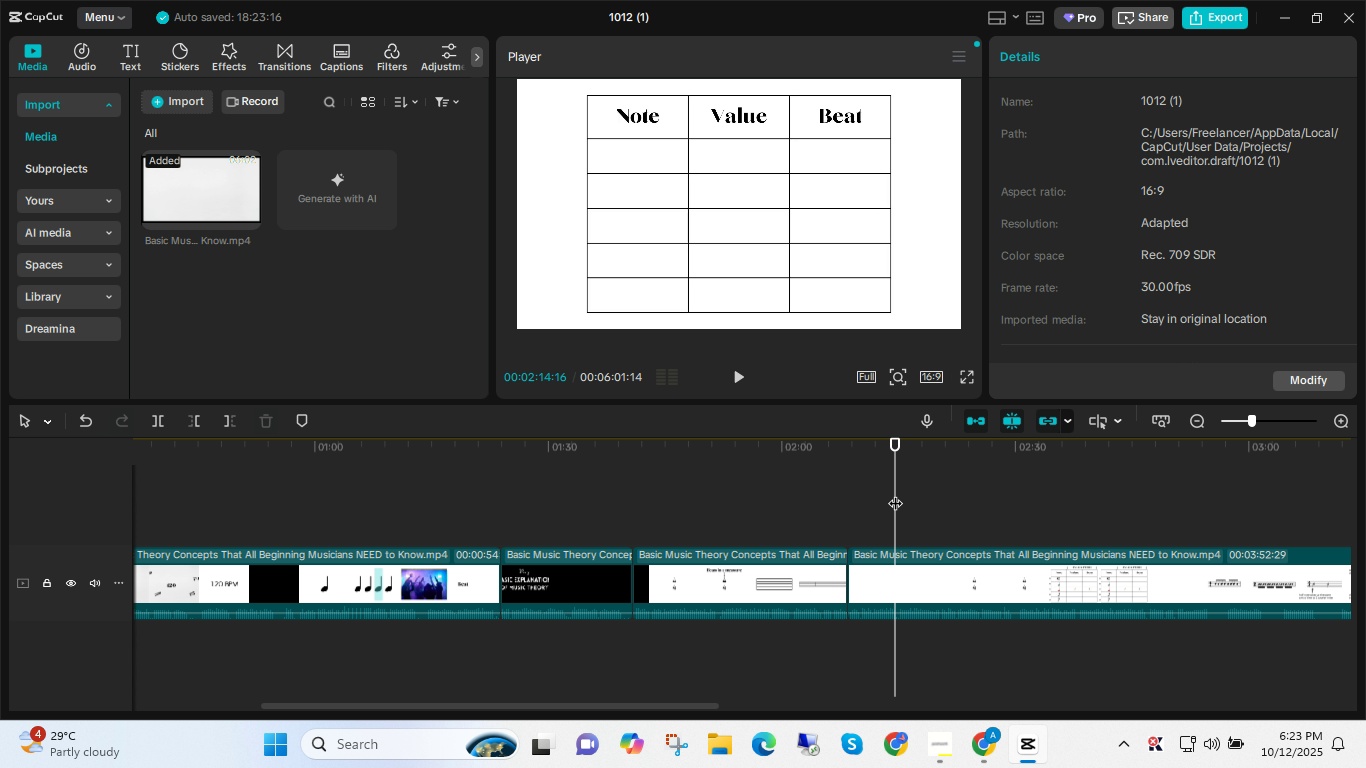 
key(Control+B)
 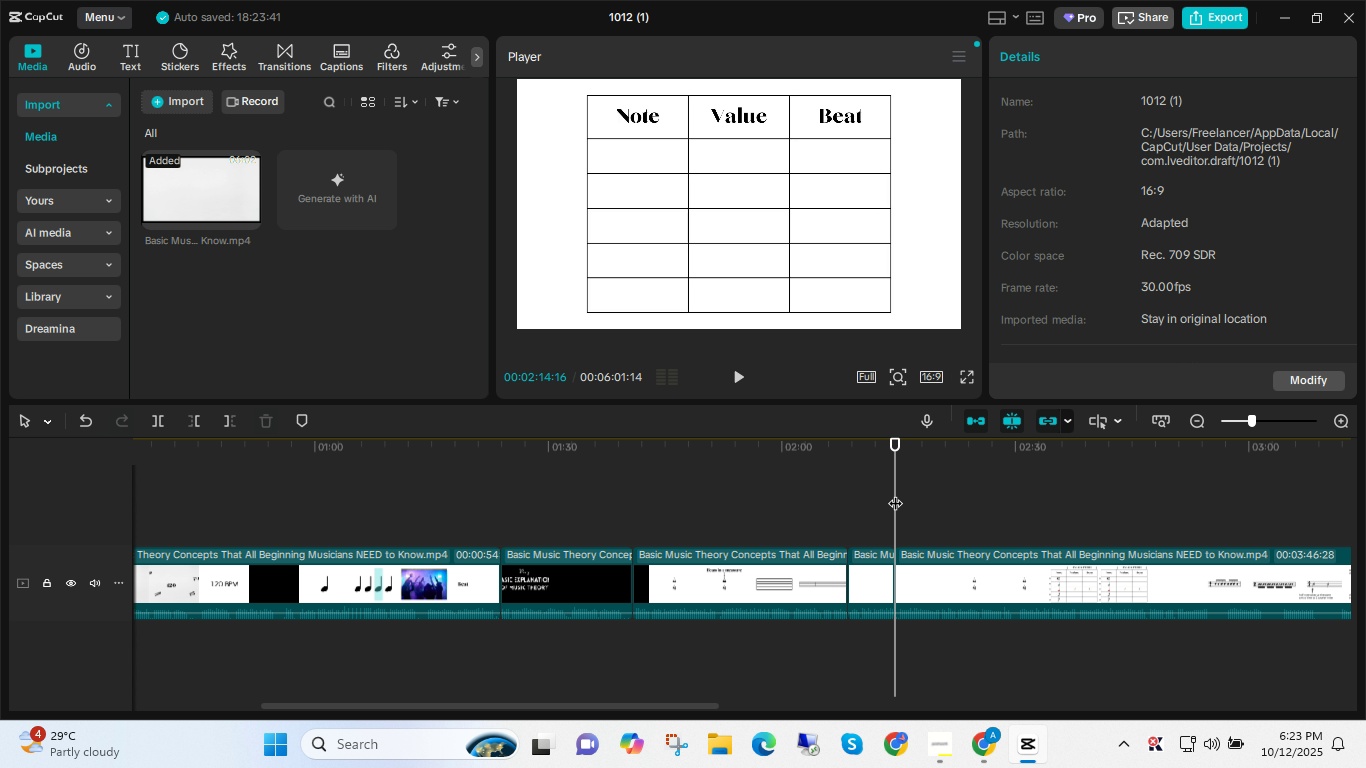 
wait(15.01)
 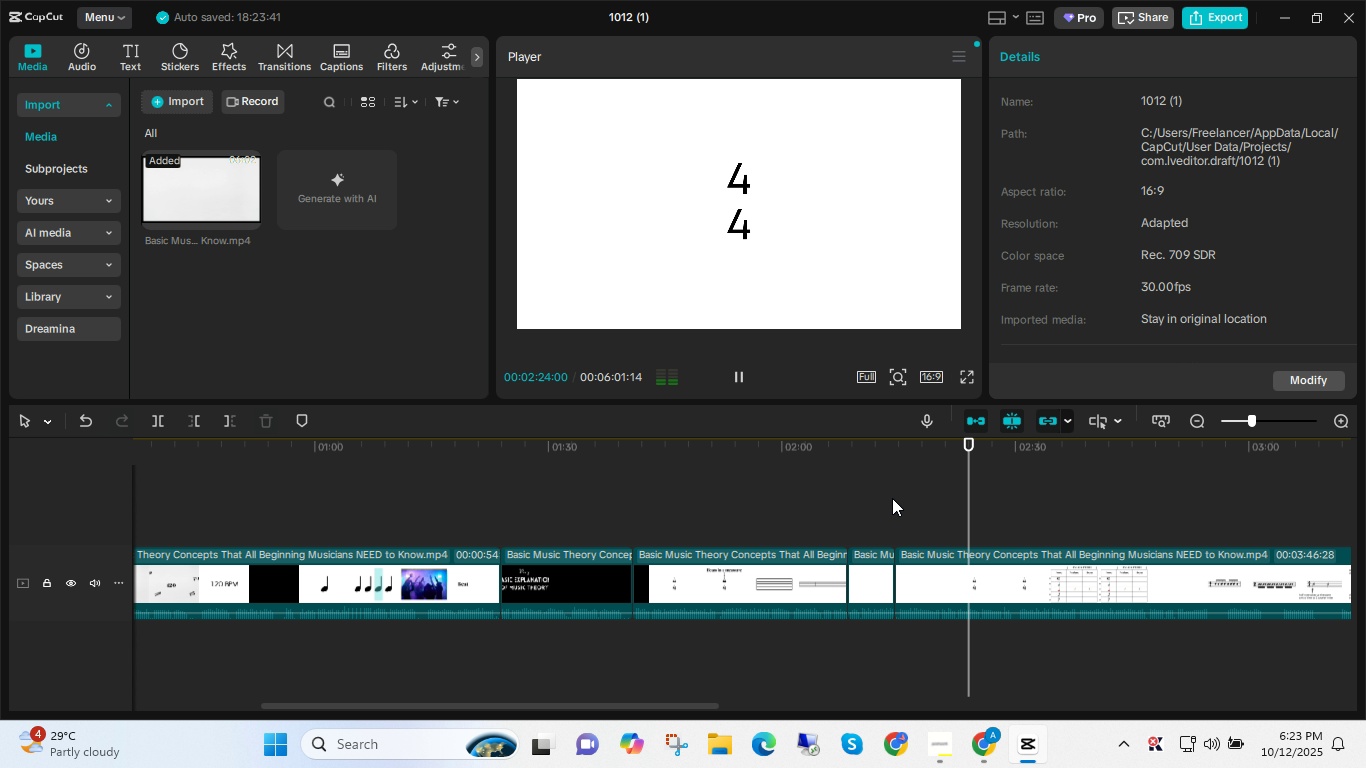 
left_click_drag(start_coordinate=[649, 708], to_coordinate=[752, 717])
 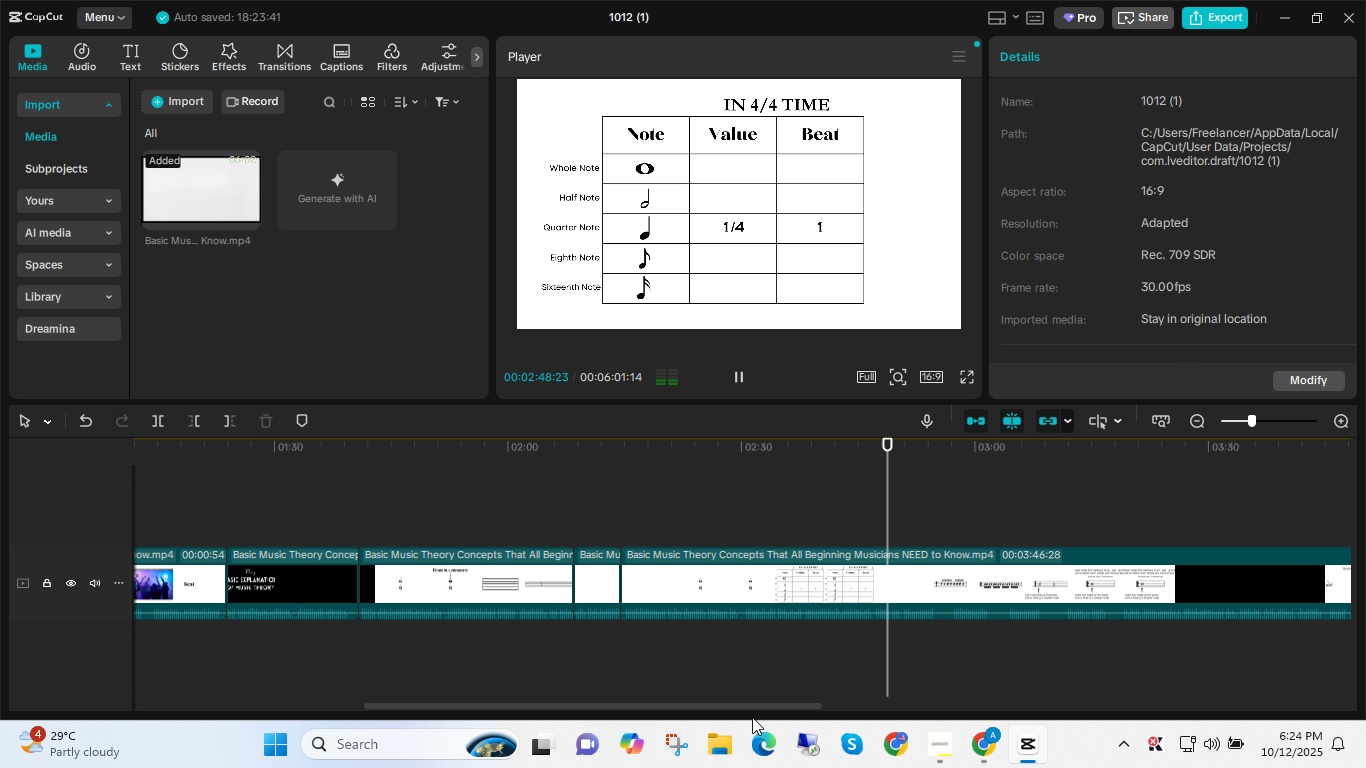 
wait(22.83)
 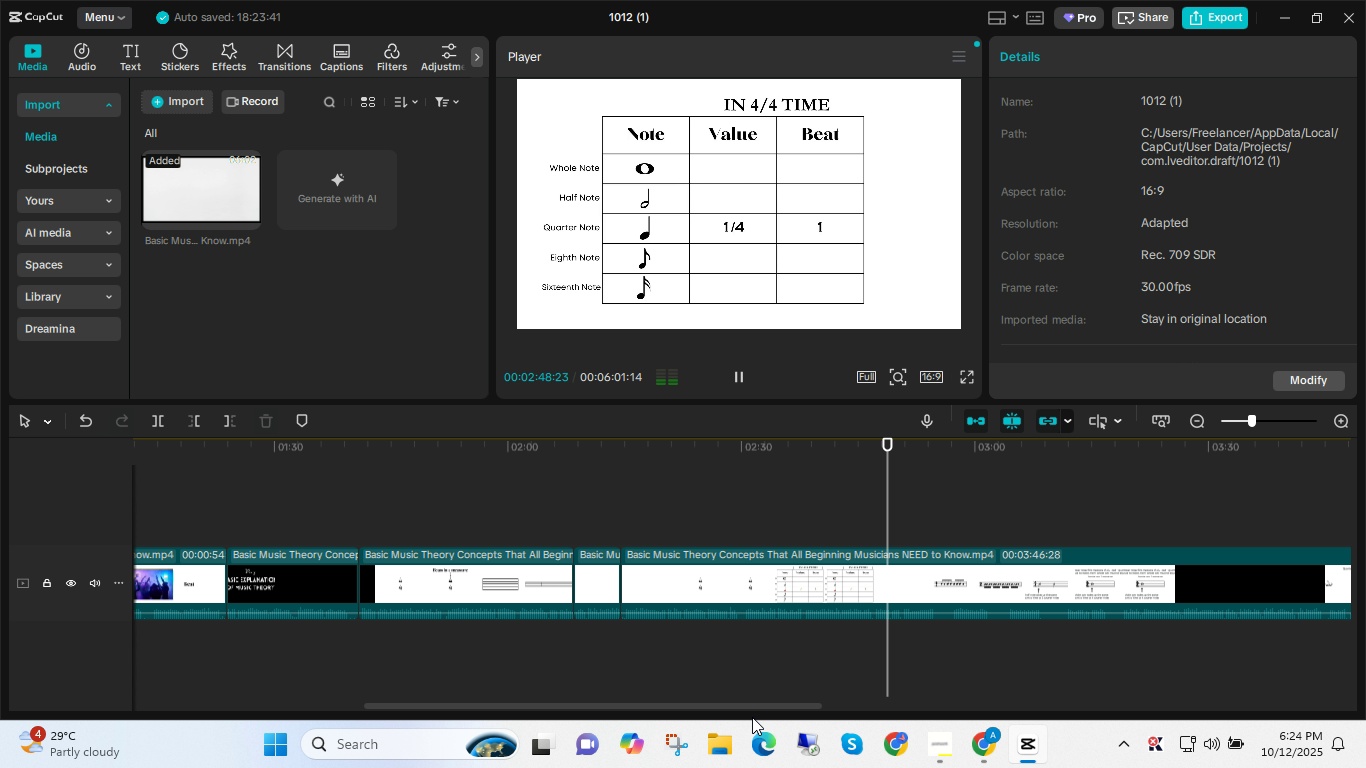 
key(Space)
 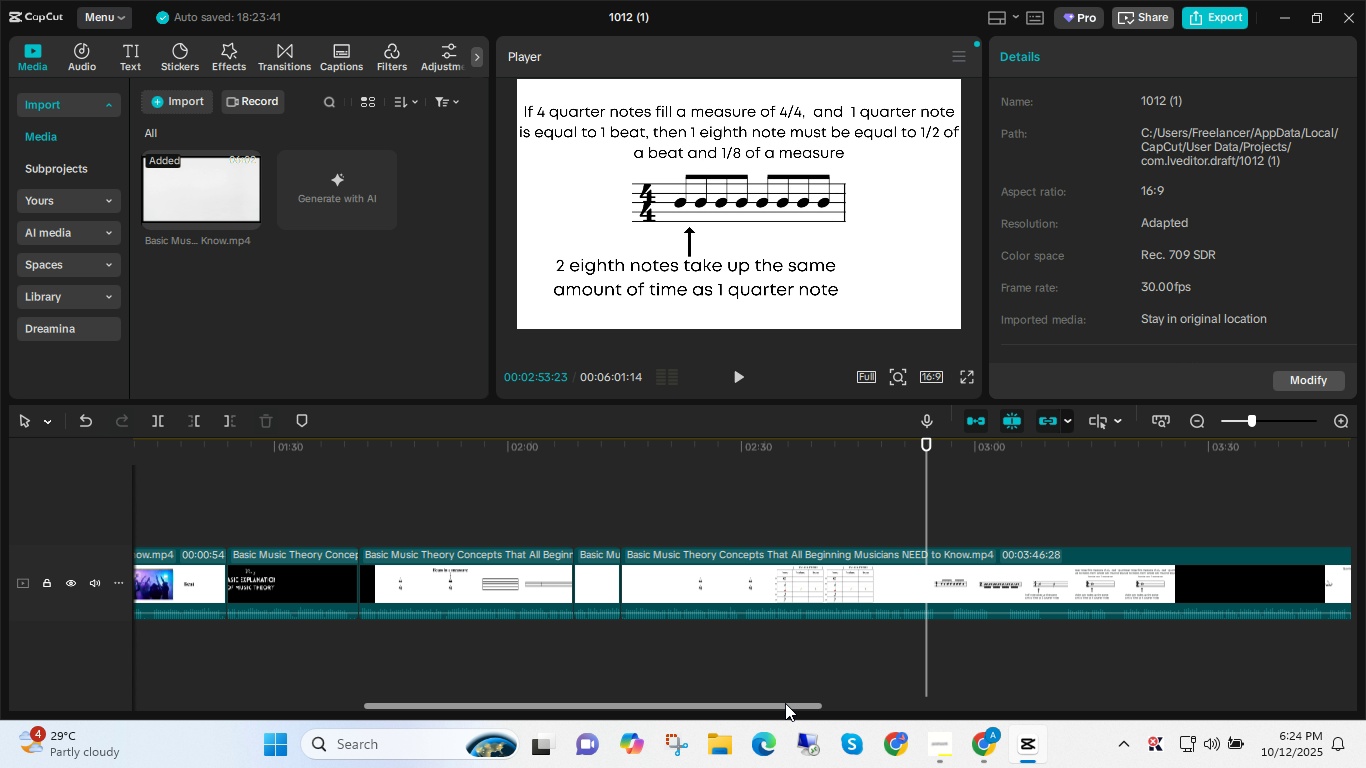 
left_click_drag(start_coordinate=[781, 703], to_coordinate=[0, 703])
 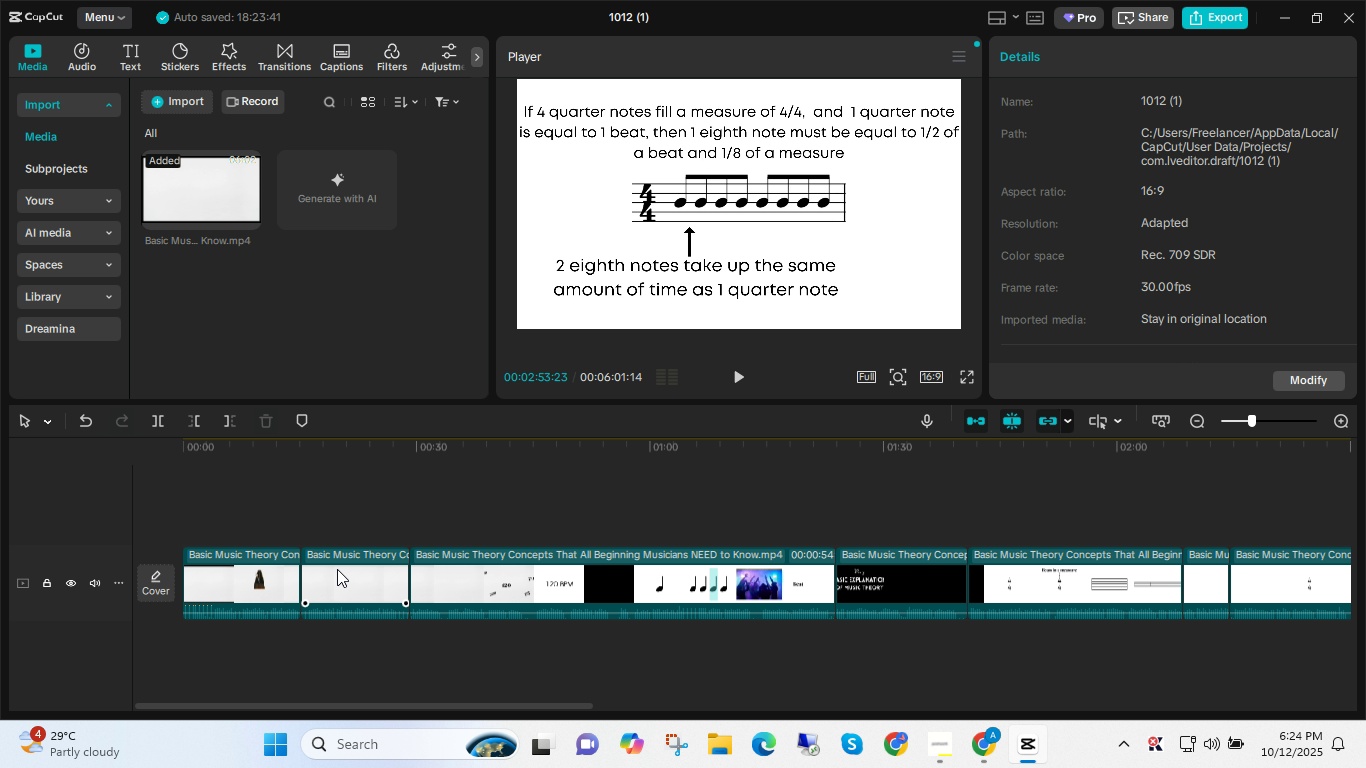 
left_click([337, 569])
 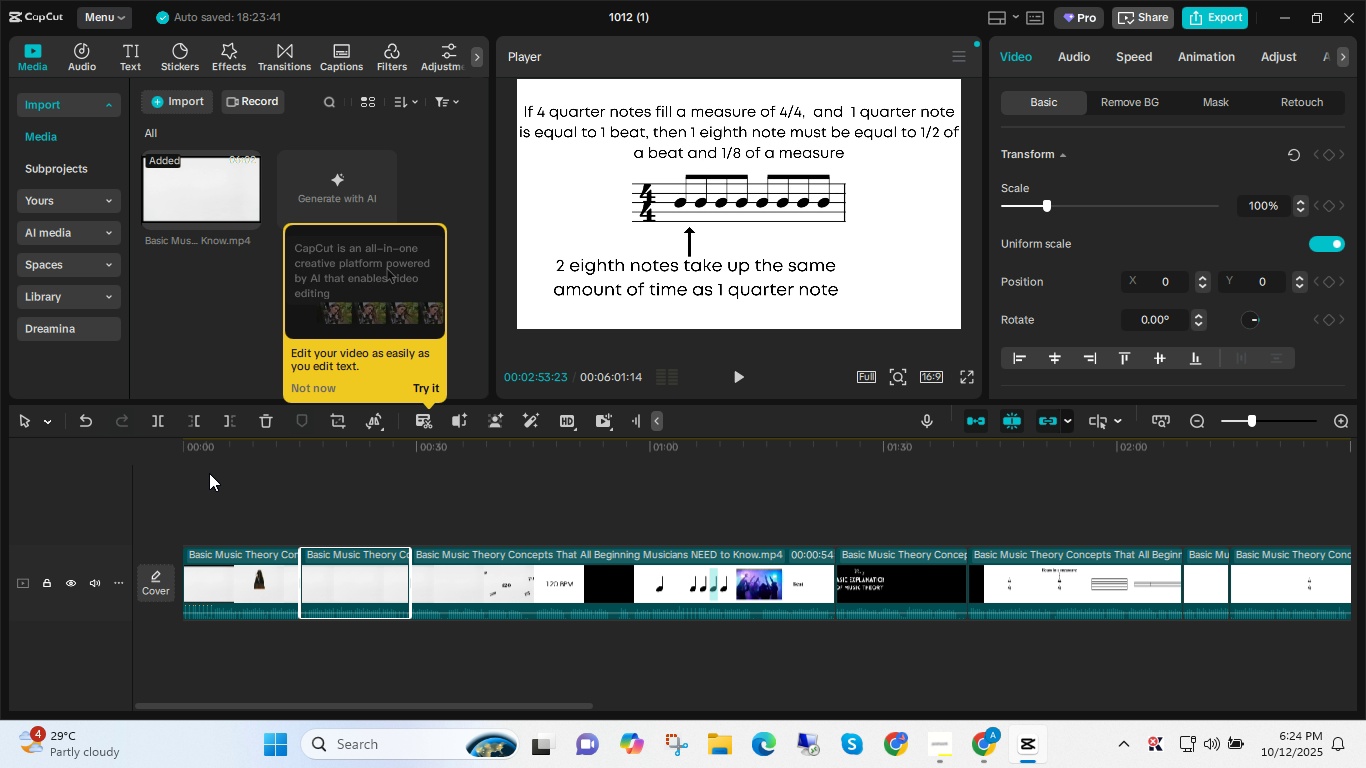 
left_click([209, 473])
 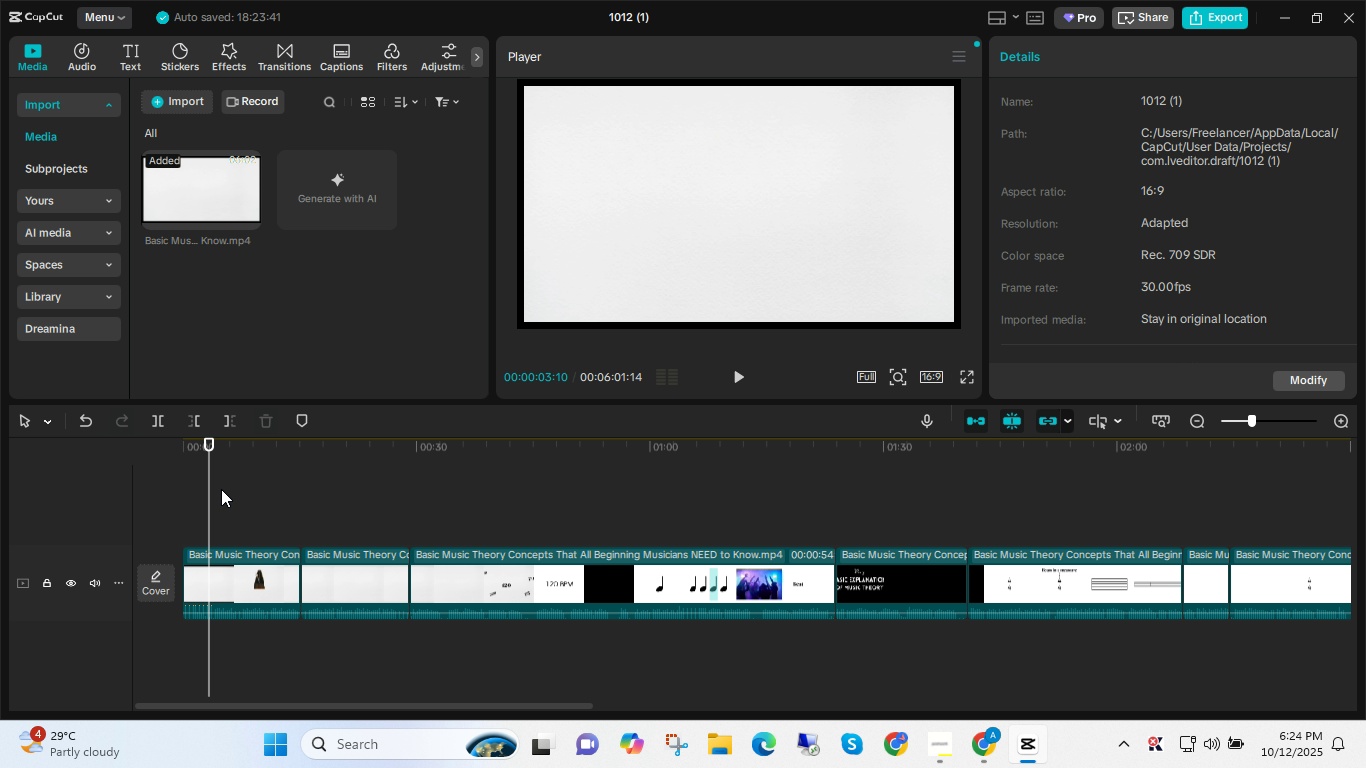 
key(Space)
 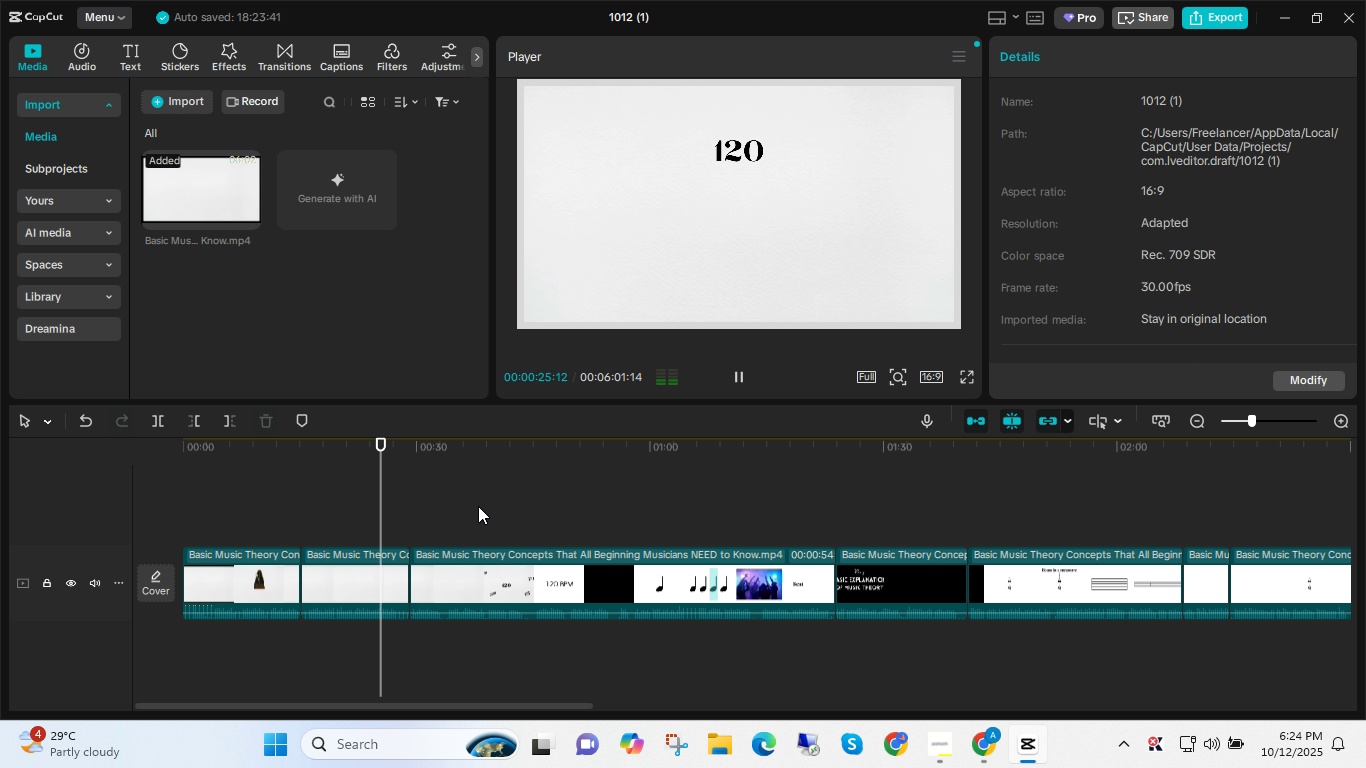 
wait(27.09)
 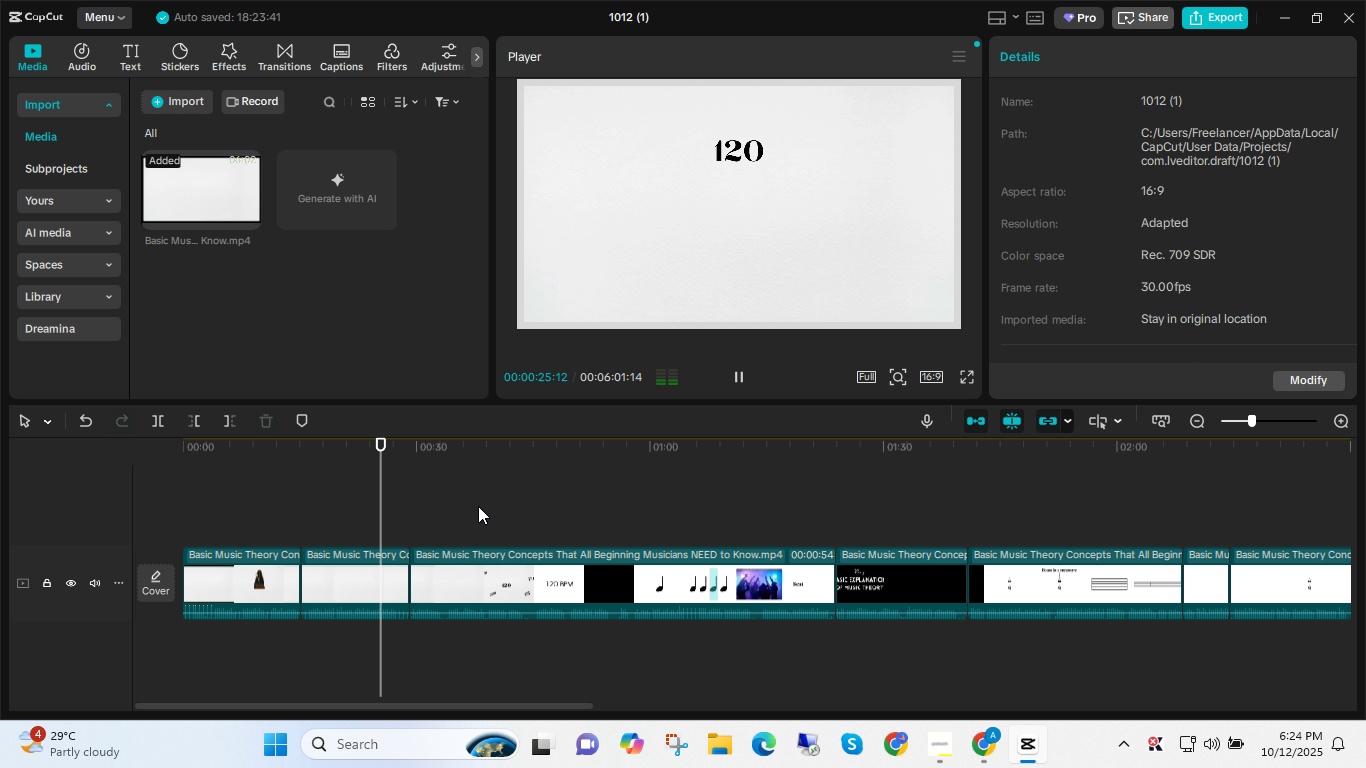 
key(Space)
 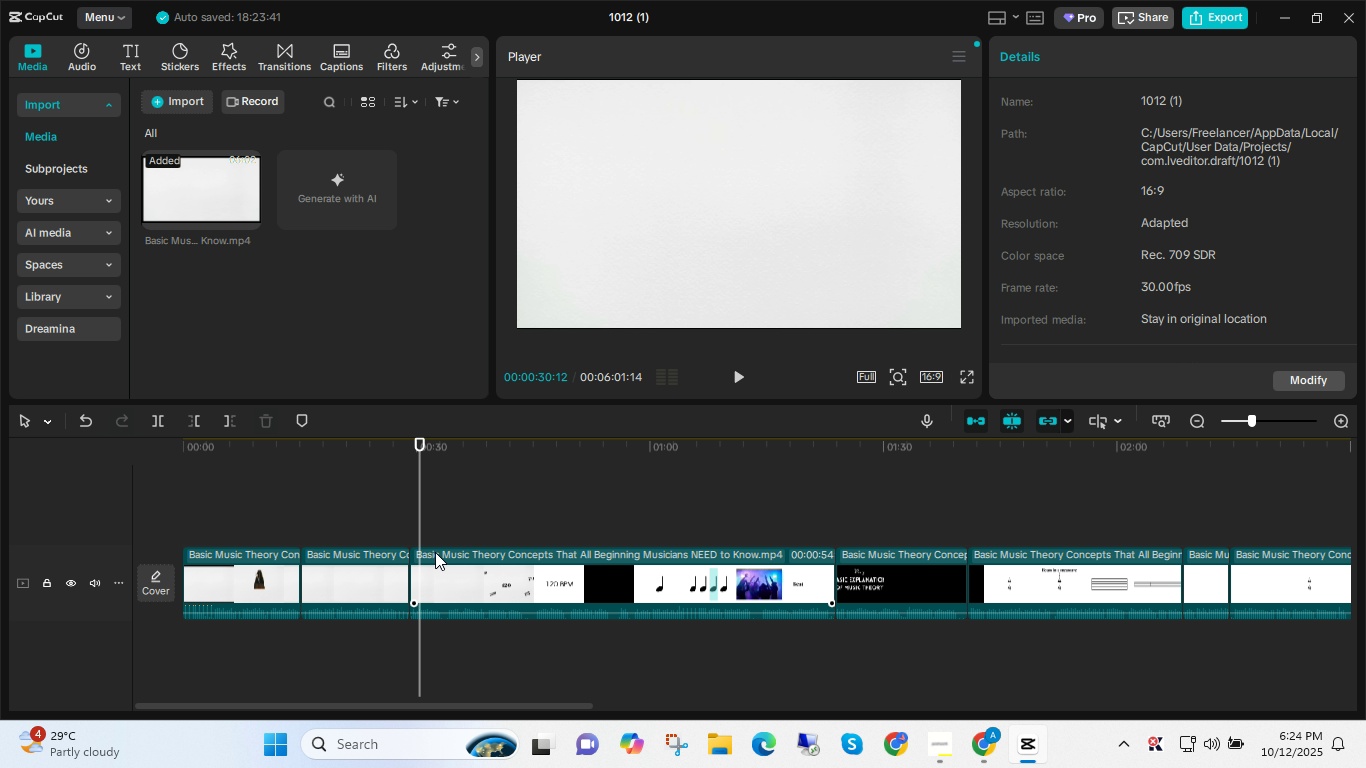 
left_click([385, 496])
 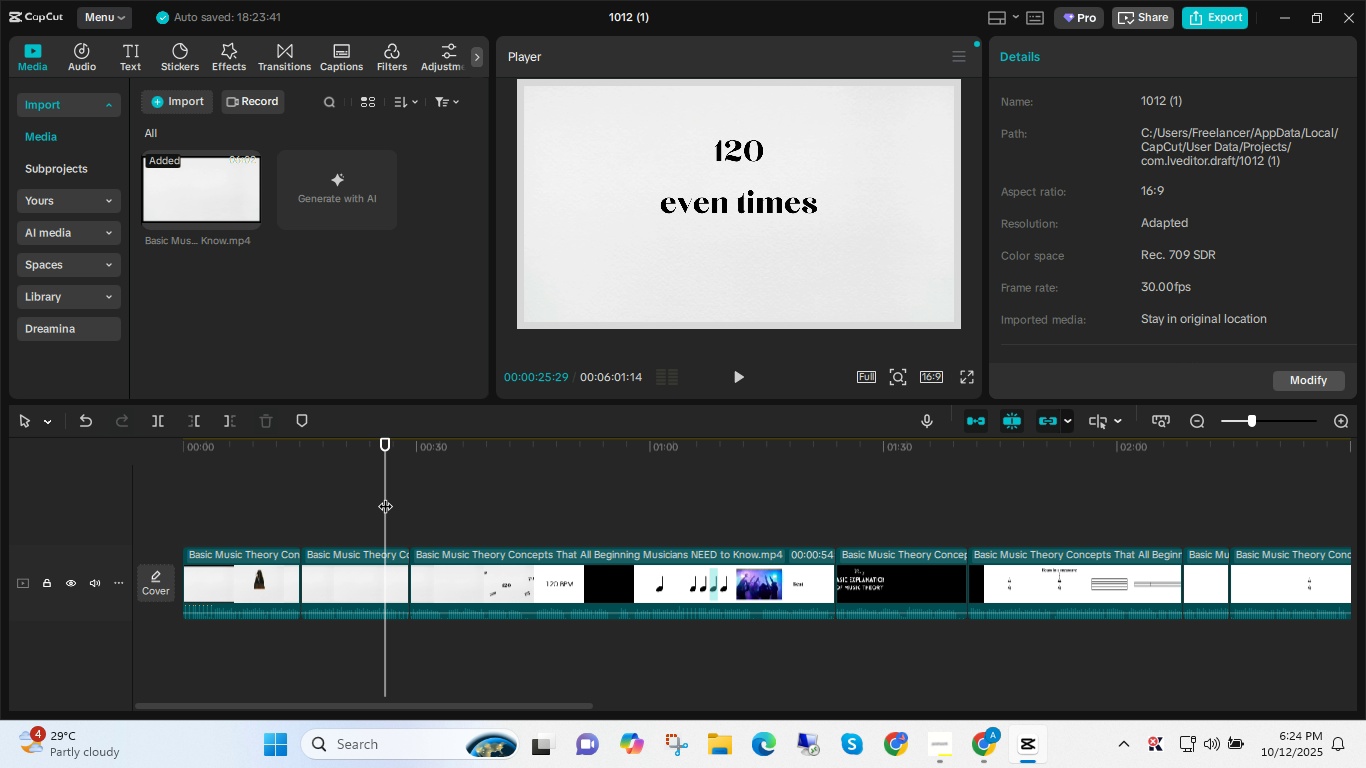 
key(Space)
 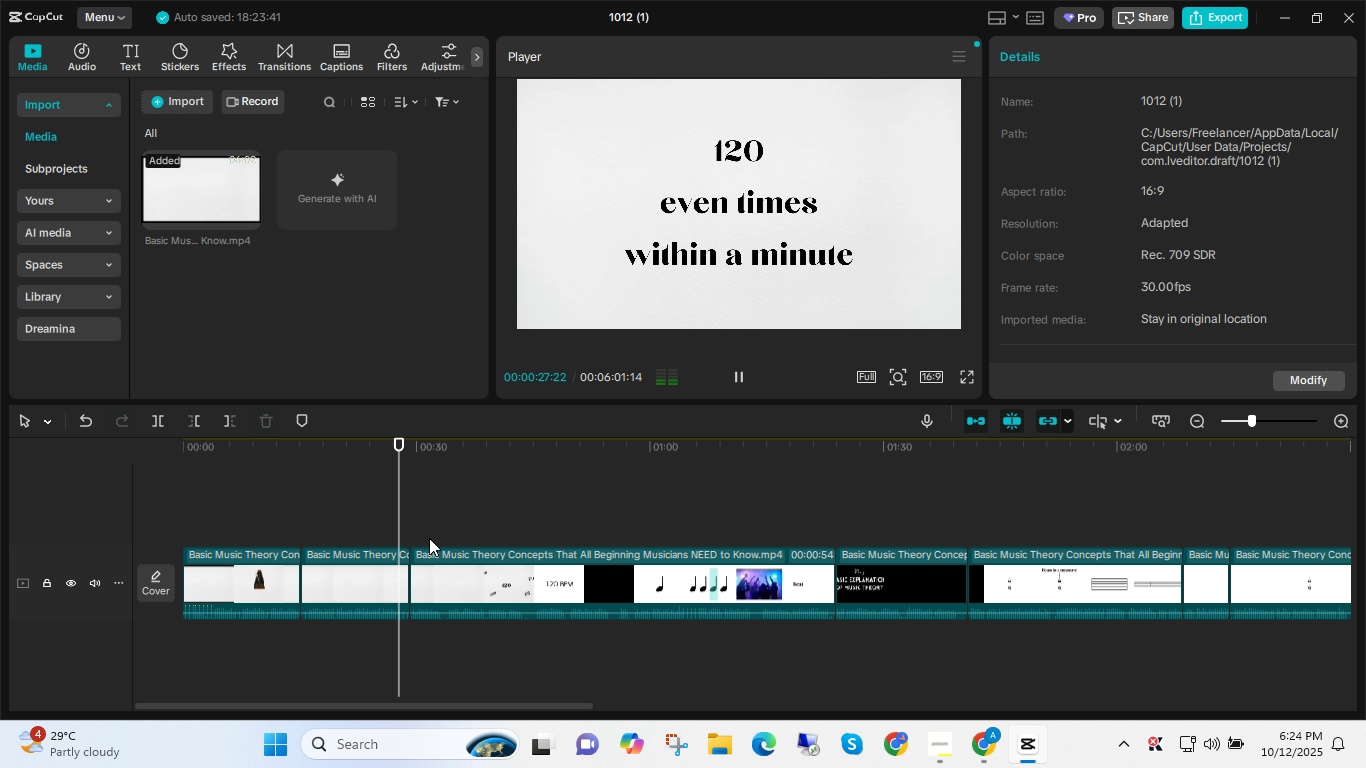 
left_click([441, 581])
 